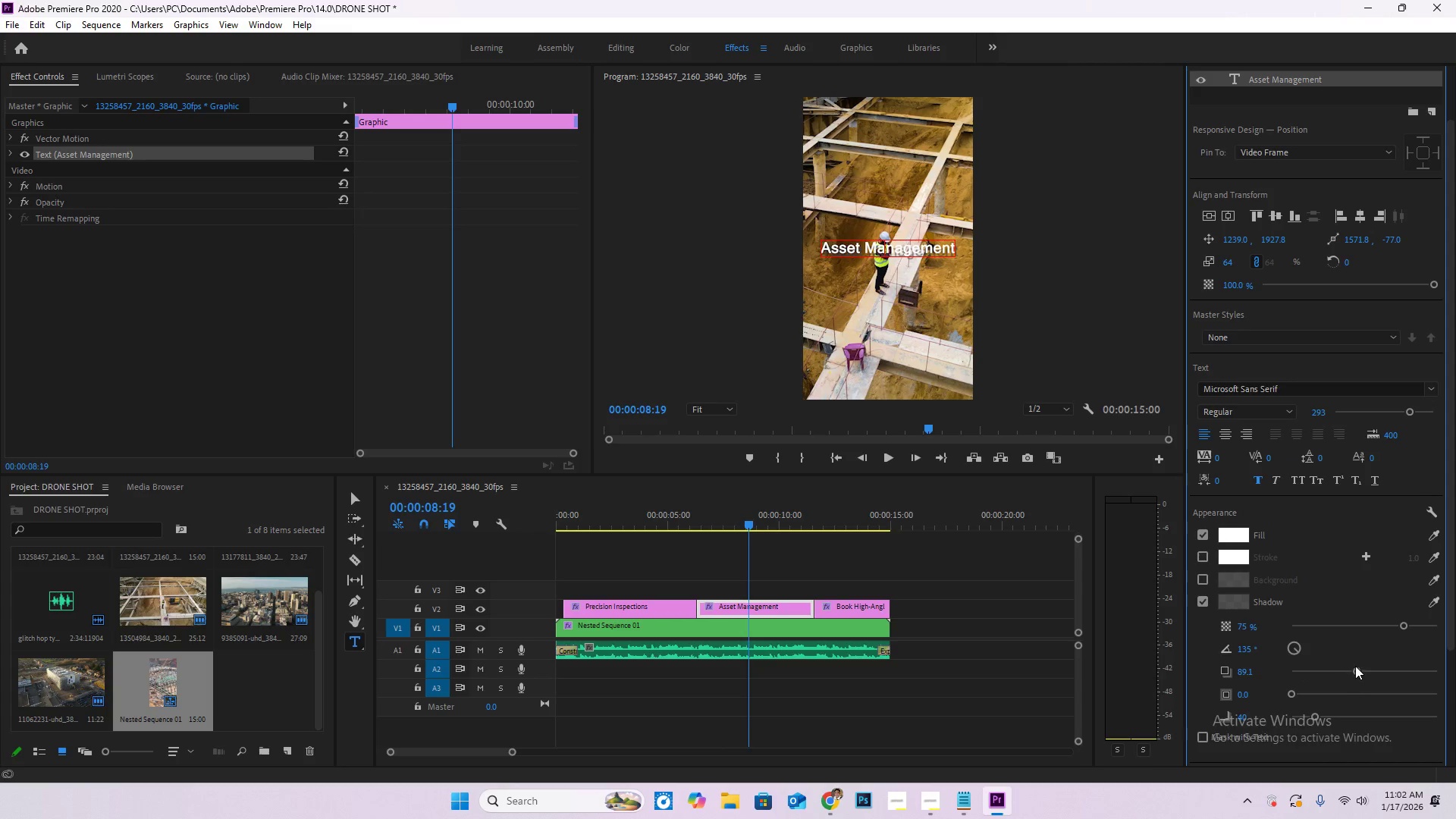 
left_click_drag(start_coordinate=[1356, 667], to_coordinate=[1326, 667])
 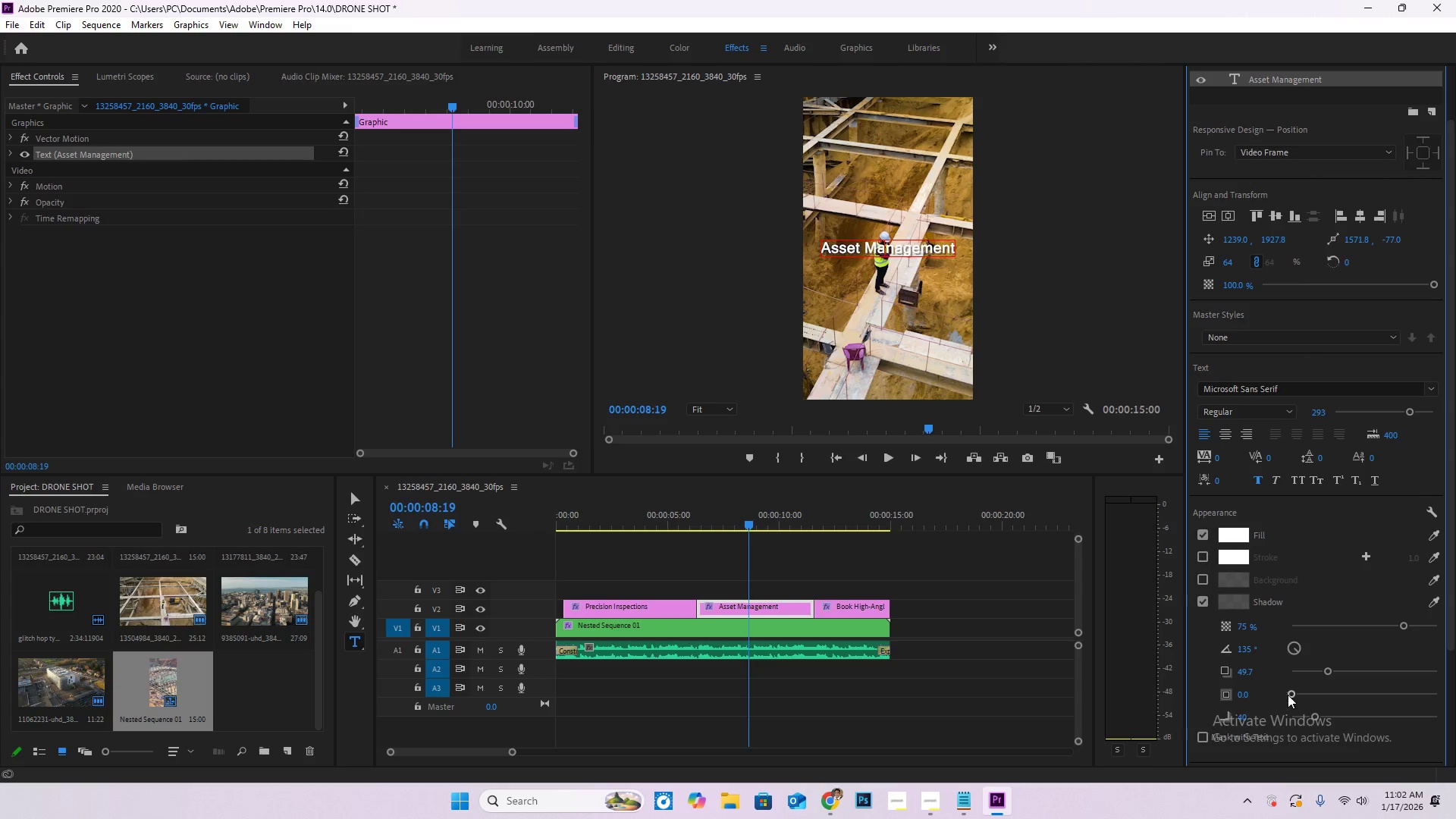 
left_click_drag(start_coordinate=[1292, 695], to_coordinate=[1333, 697])
 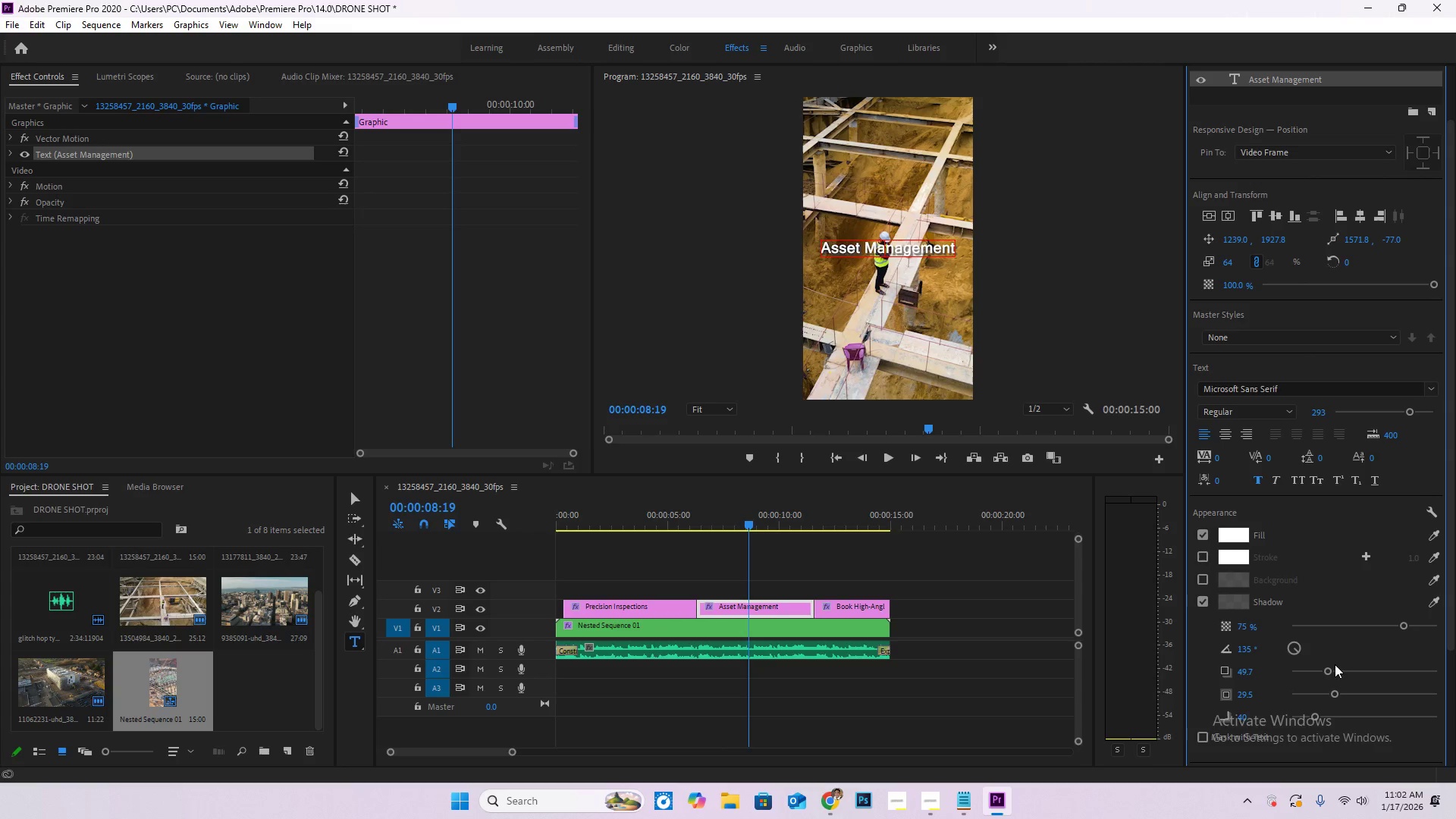 
left_click_drag(start_coordinate=[1331, 670], to_coordinate=[1321, 670])
 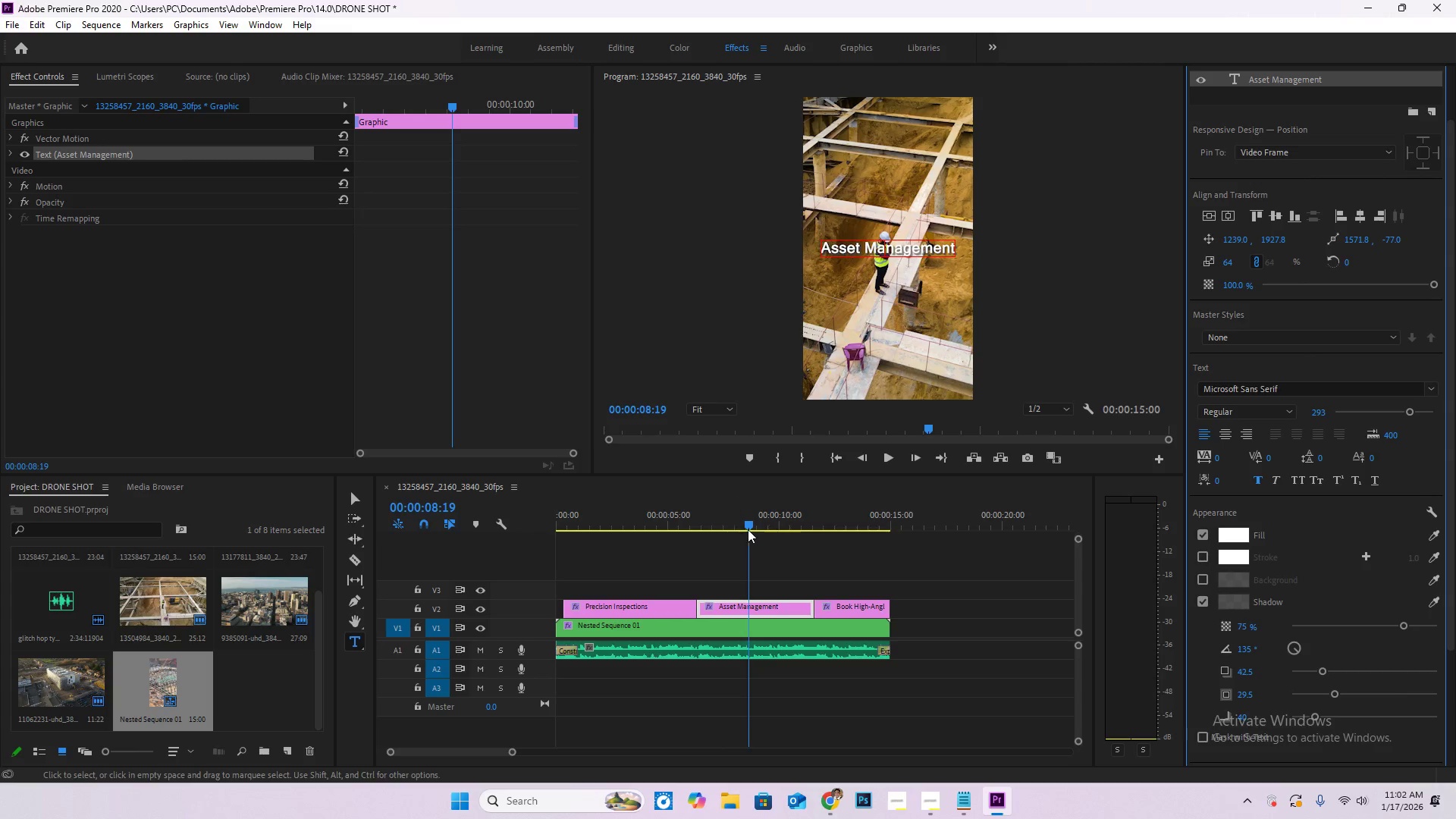 
left_click_drag(start_coordinate=[752, 529], to_coordinate=[849, 538])
 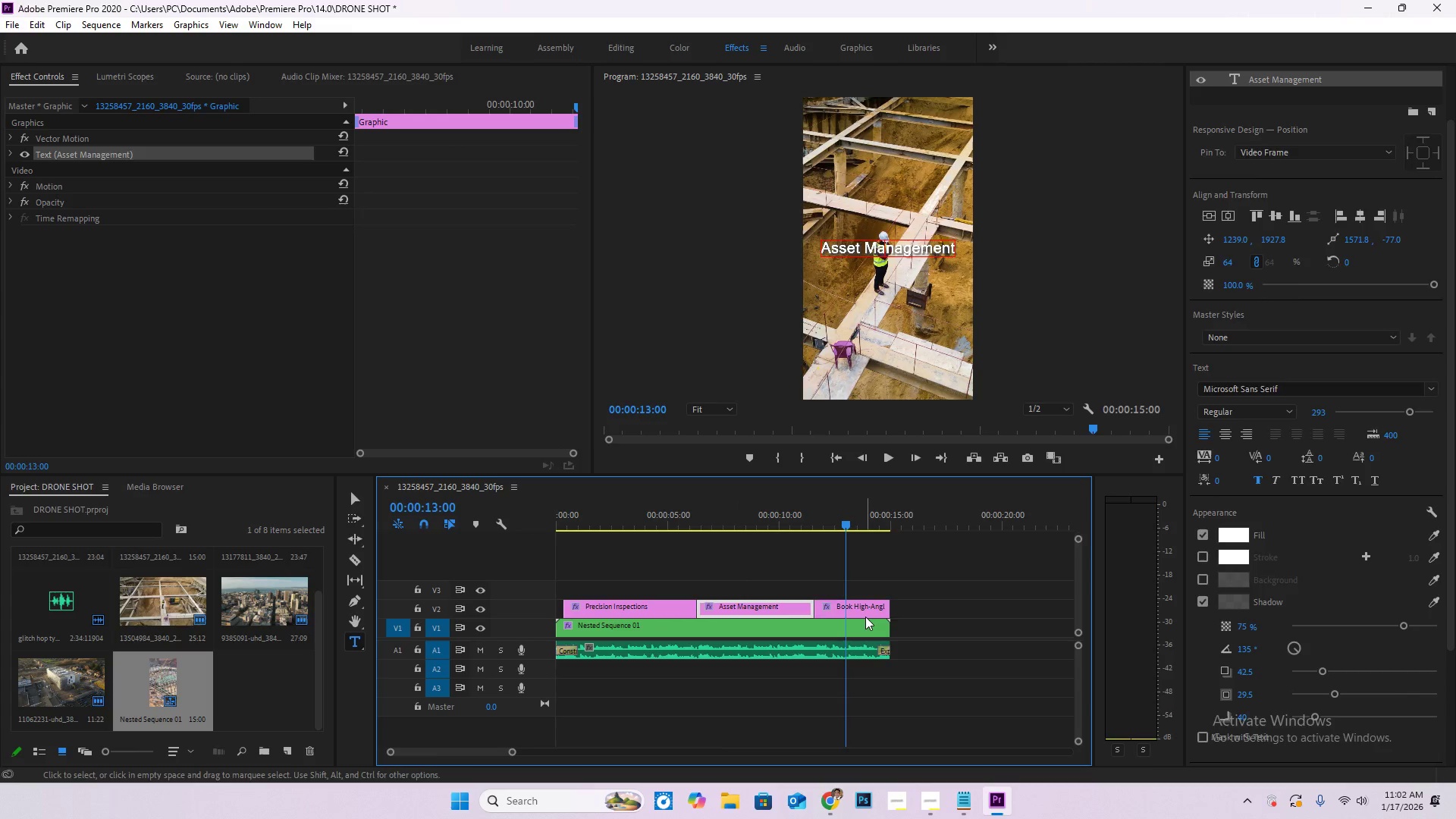 
left_click([866, 617])
 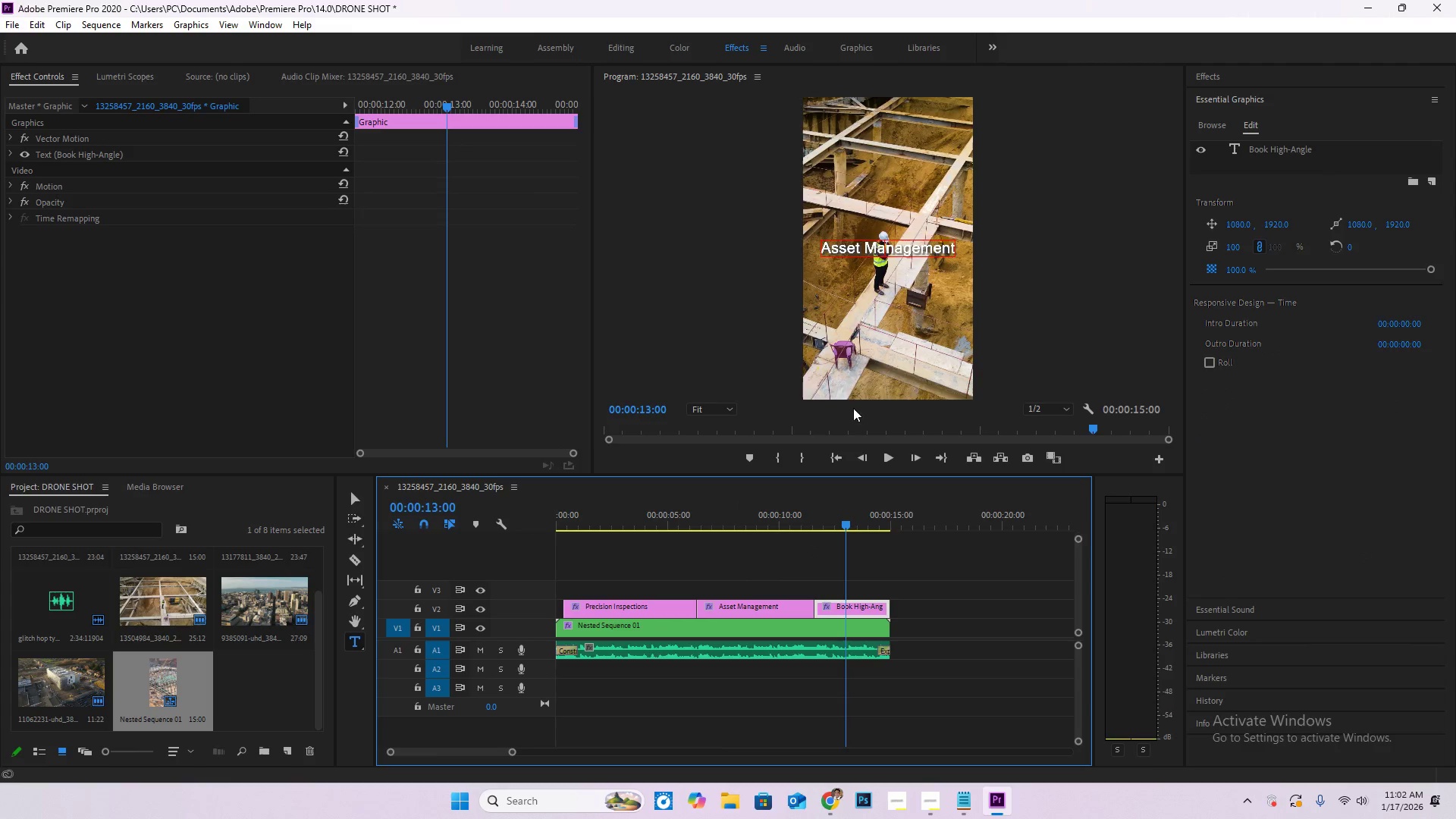 
key(T)
 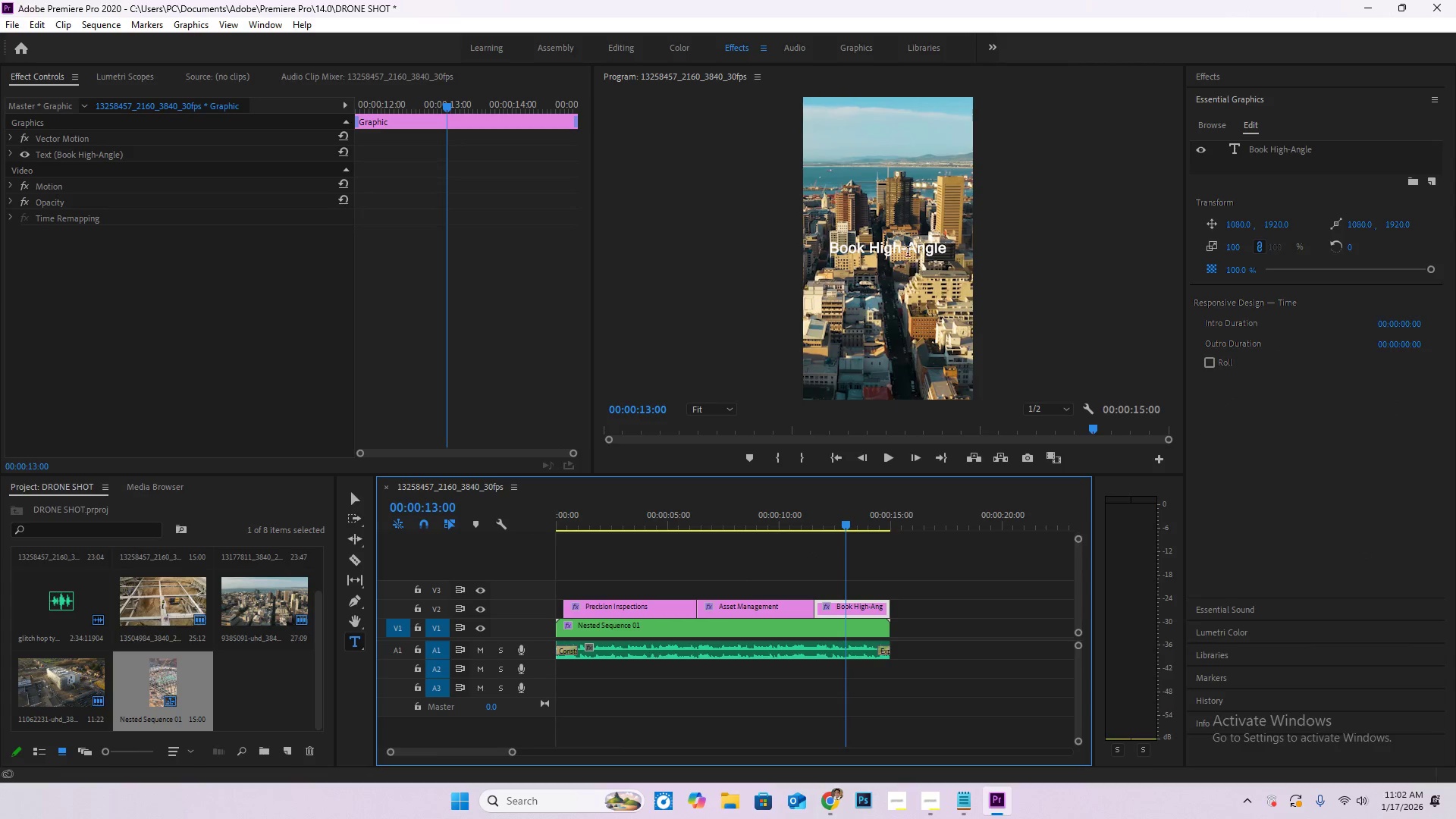 
left_click([908, 248])
 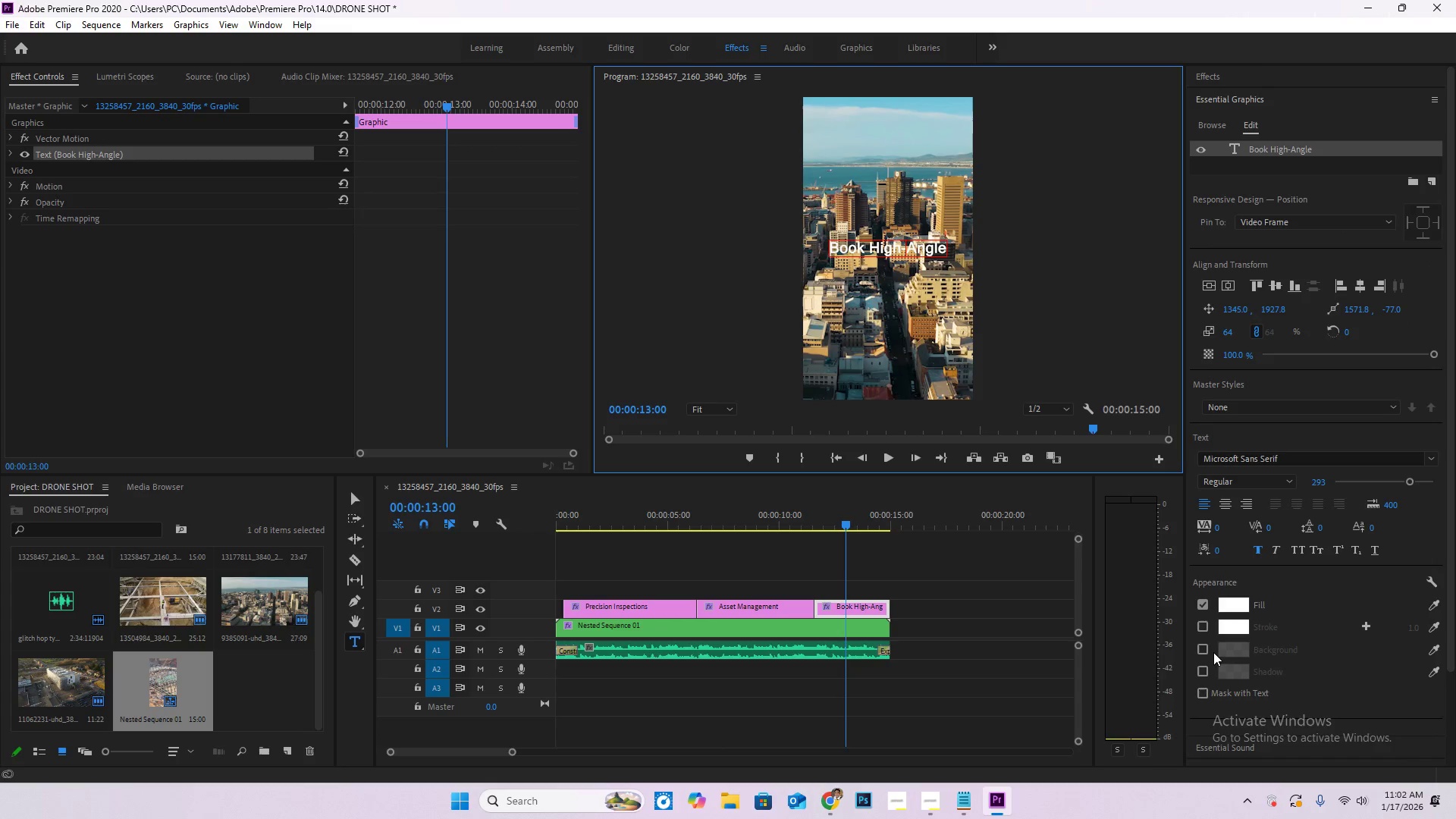 
left_click([1206, 667])
 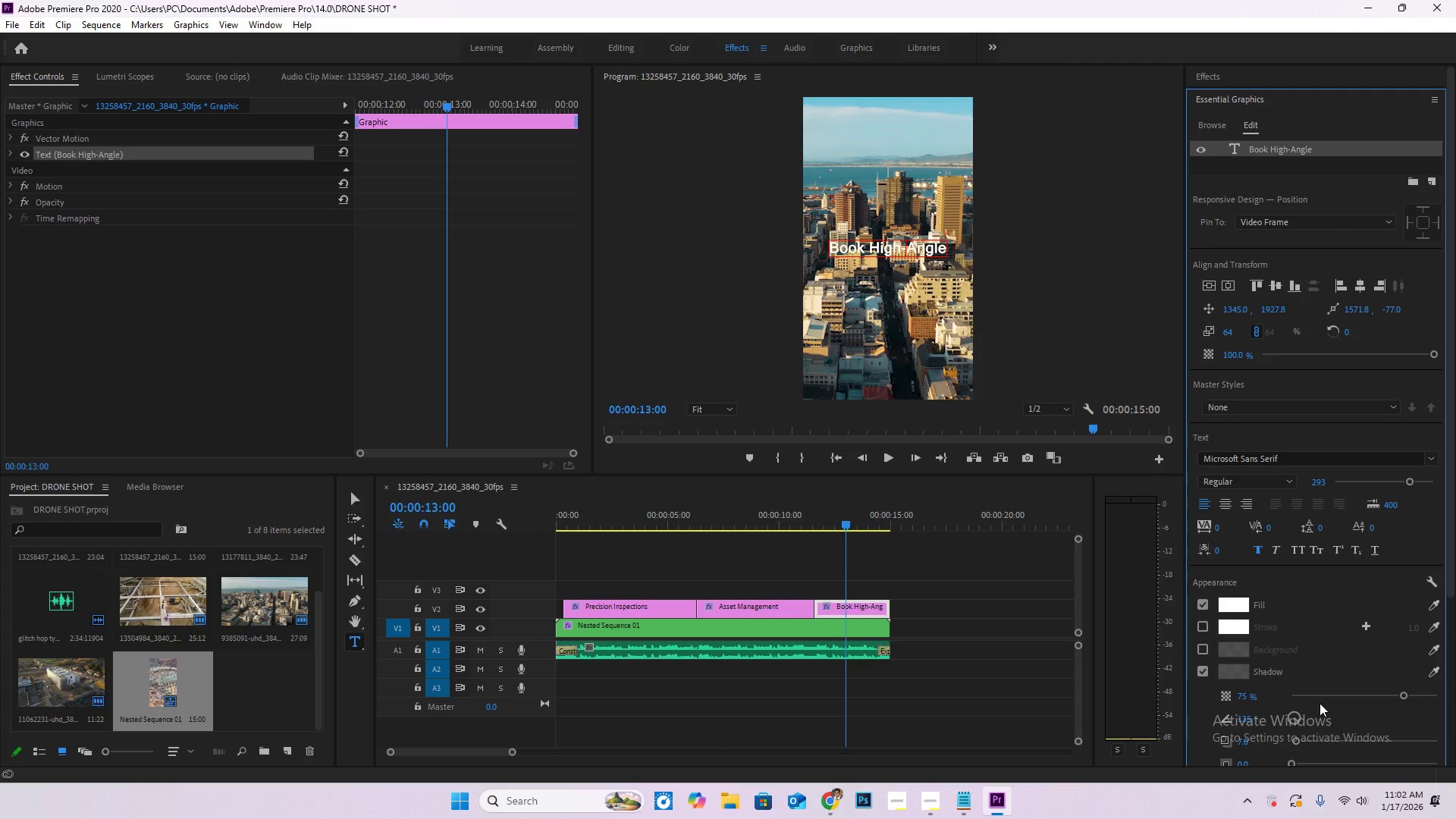 
scroll: coordinate [1304, 711], scroll_direction: down, amount: 3.0
 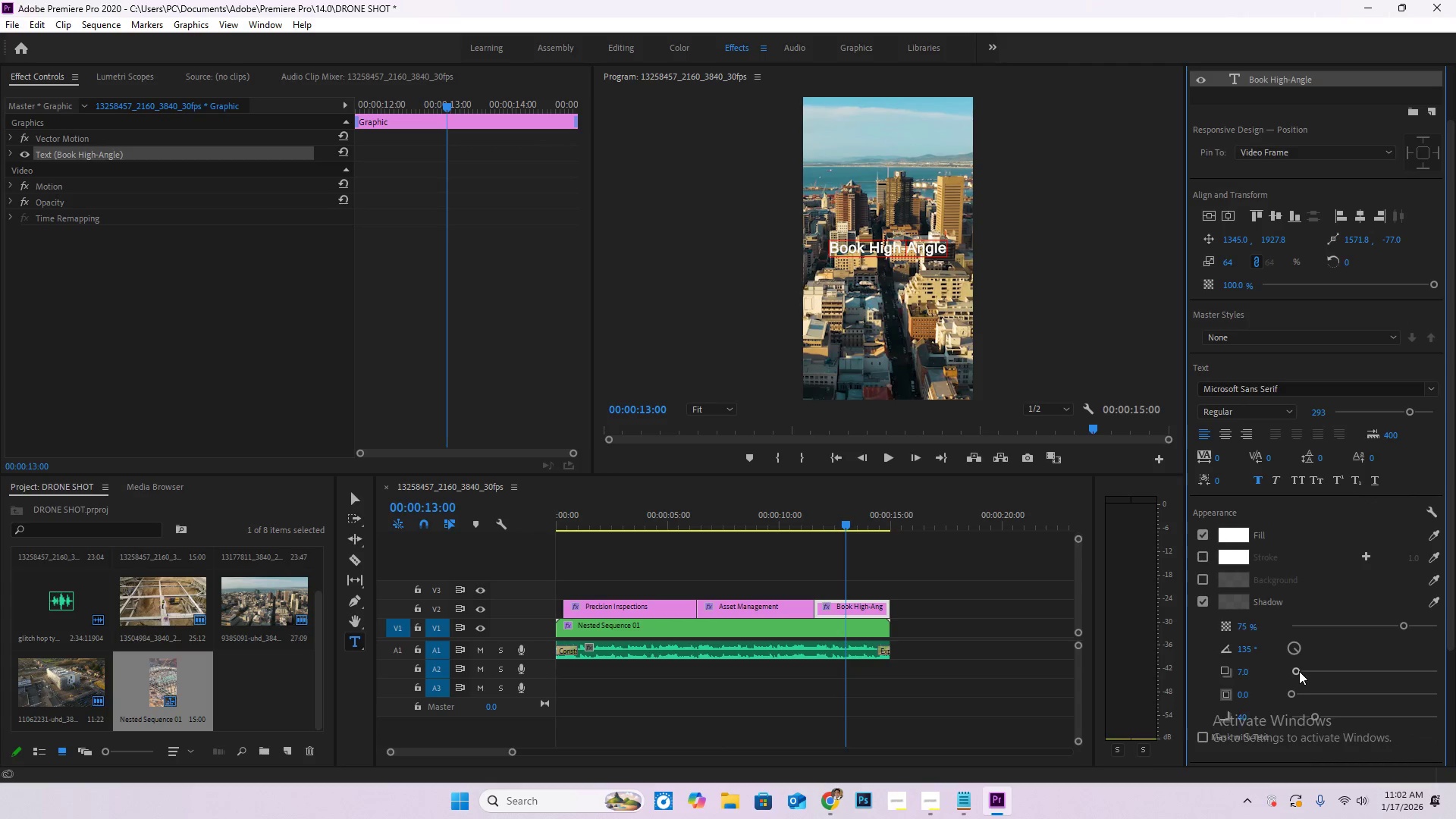 
left_click_drag(start_coordinate=[1300, 671], to_coordinate=[1321, 673])
 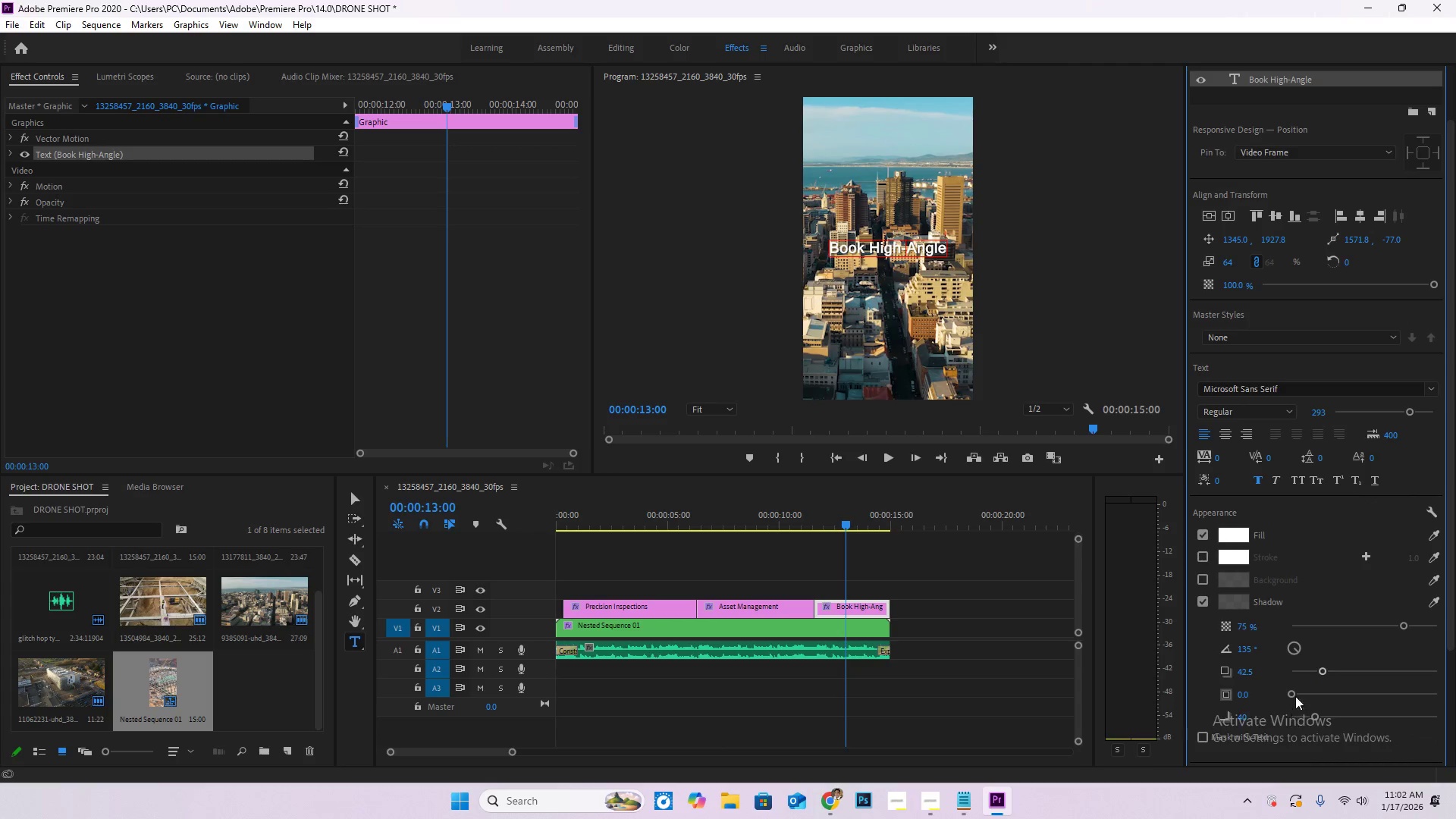 
left_click_drag(start_coordinate=[1295, 693], to_coordinate=[1357, 693])
 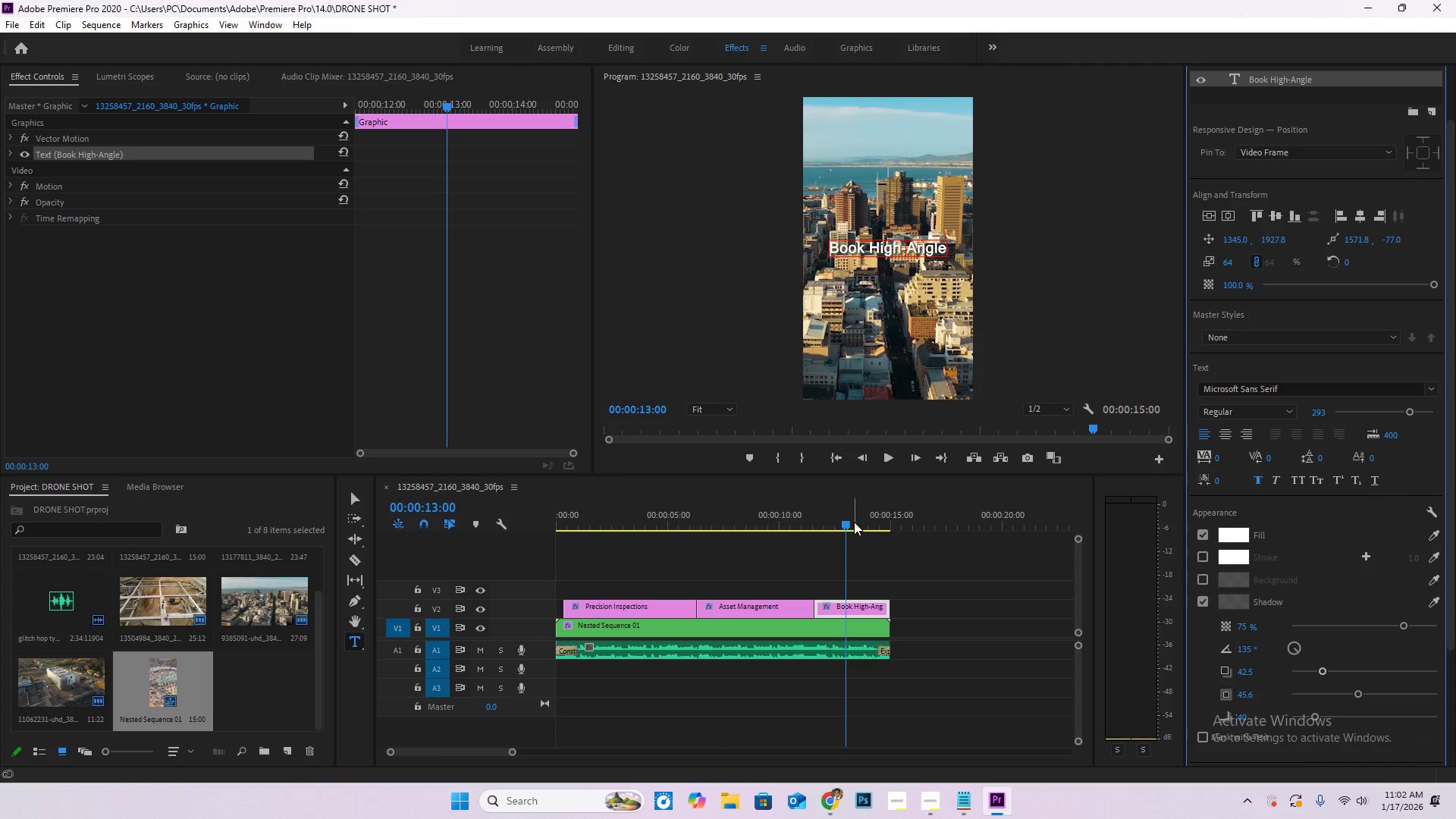 
key(Control+S)
 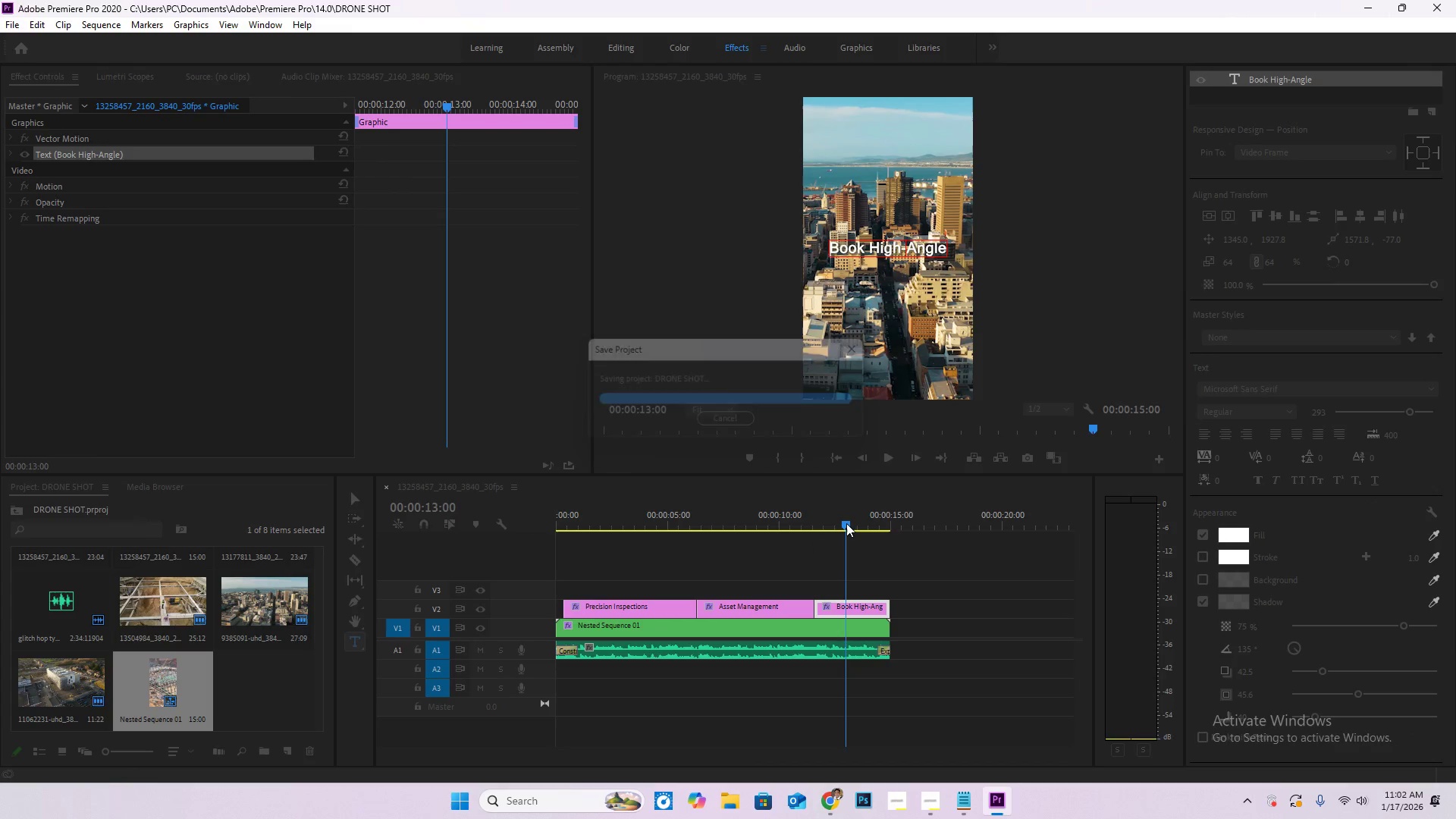 
left_click_drag(start_coordinate=[846, 523], to_coordinate=[436, 521])
 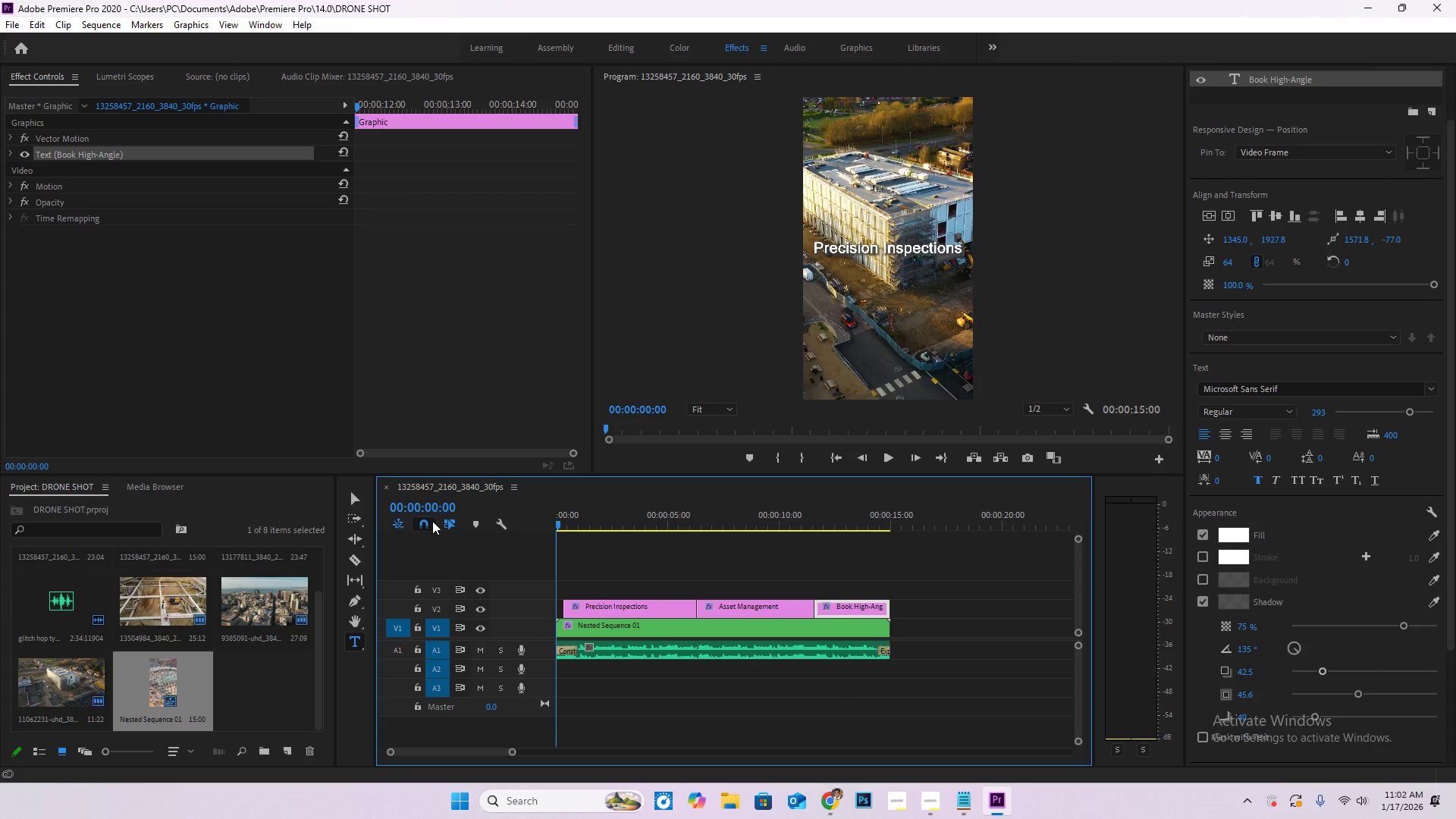 
key(Space)
 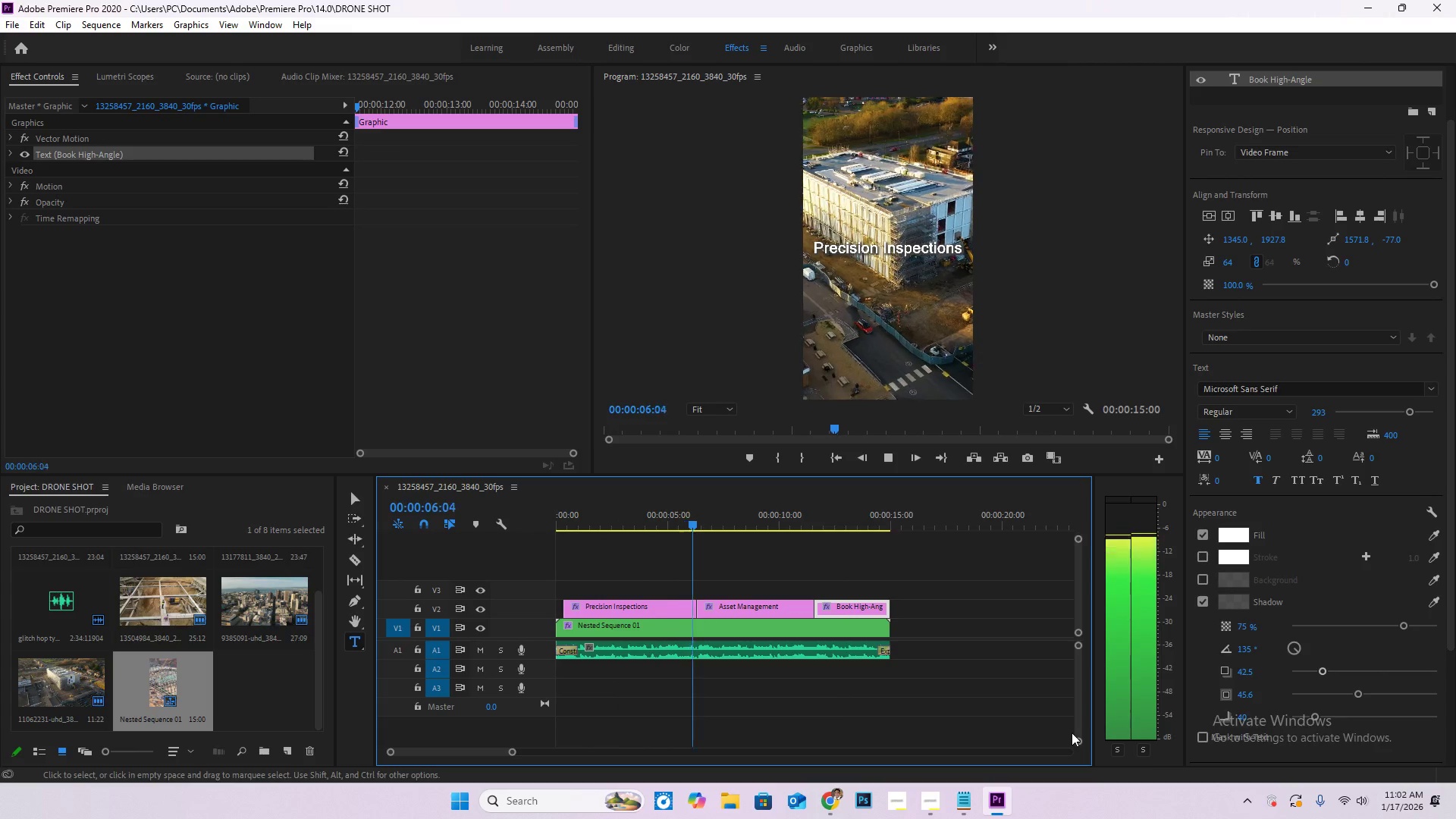 
wait(11.83)
 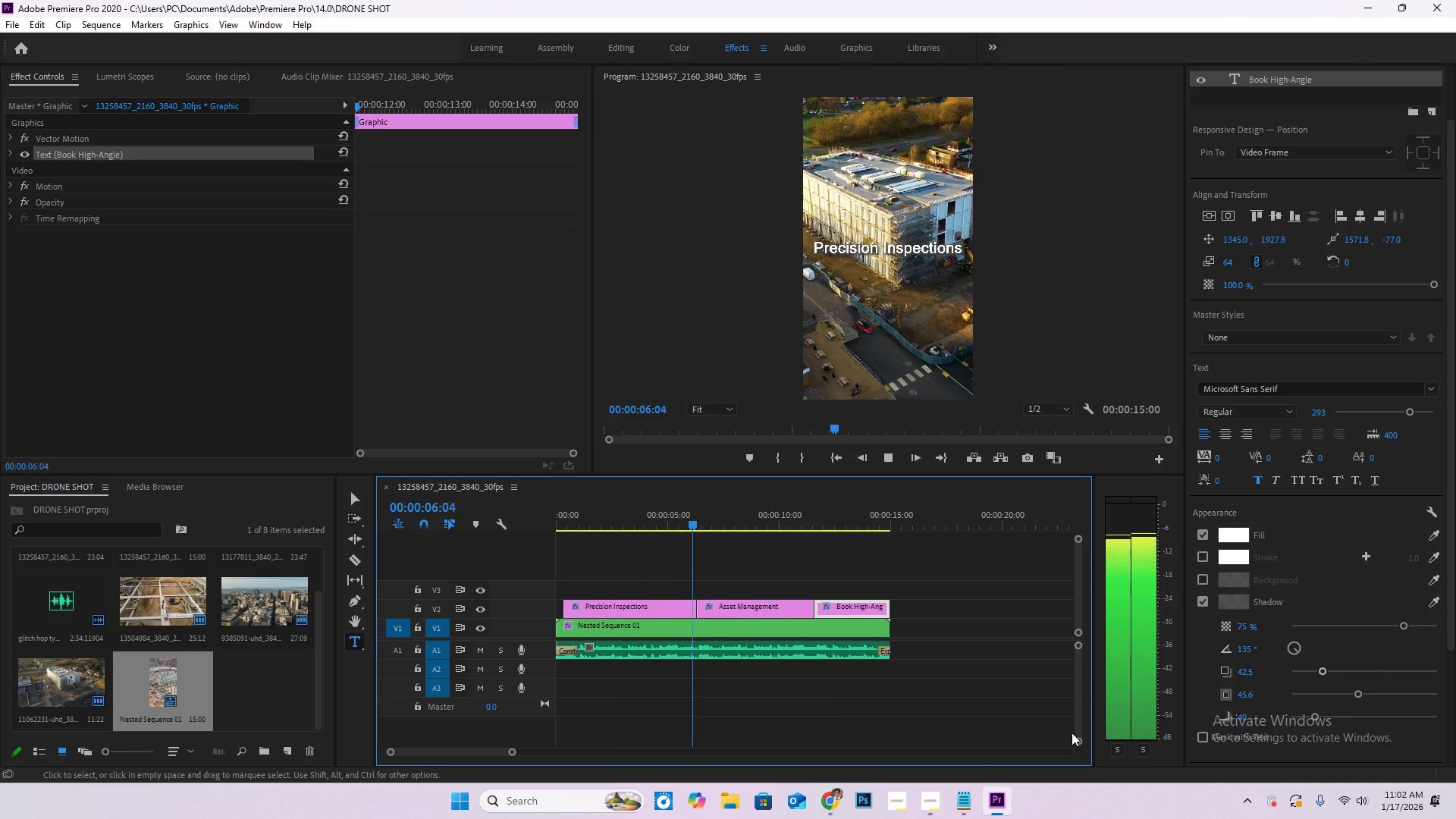 
left_click([663, 607])
 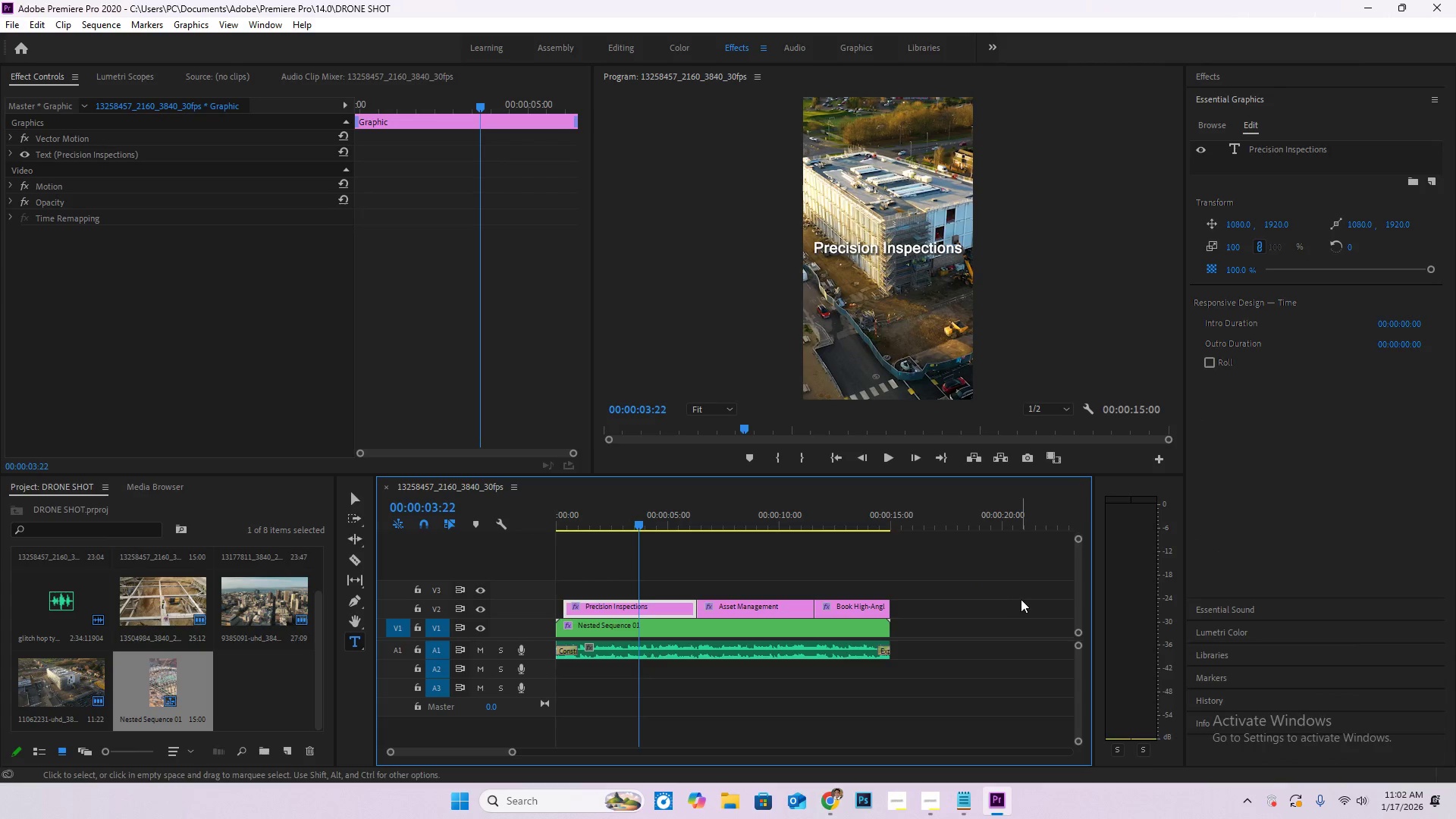 
key(T)
 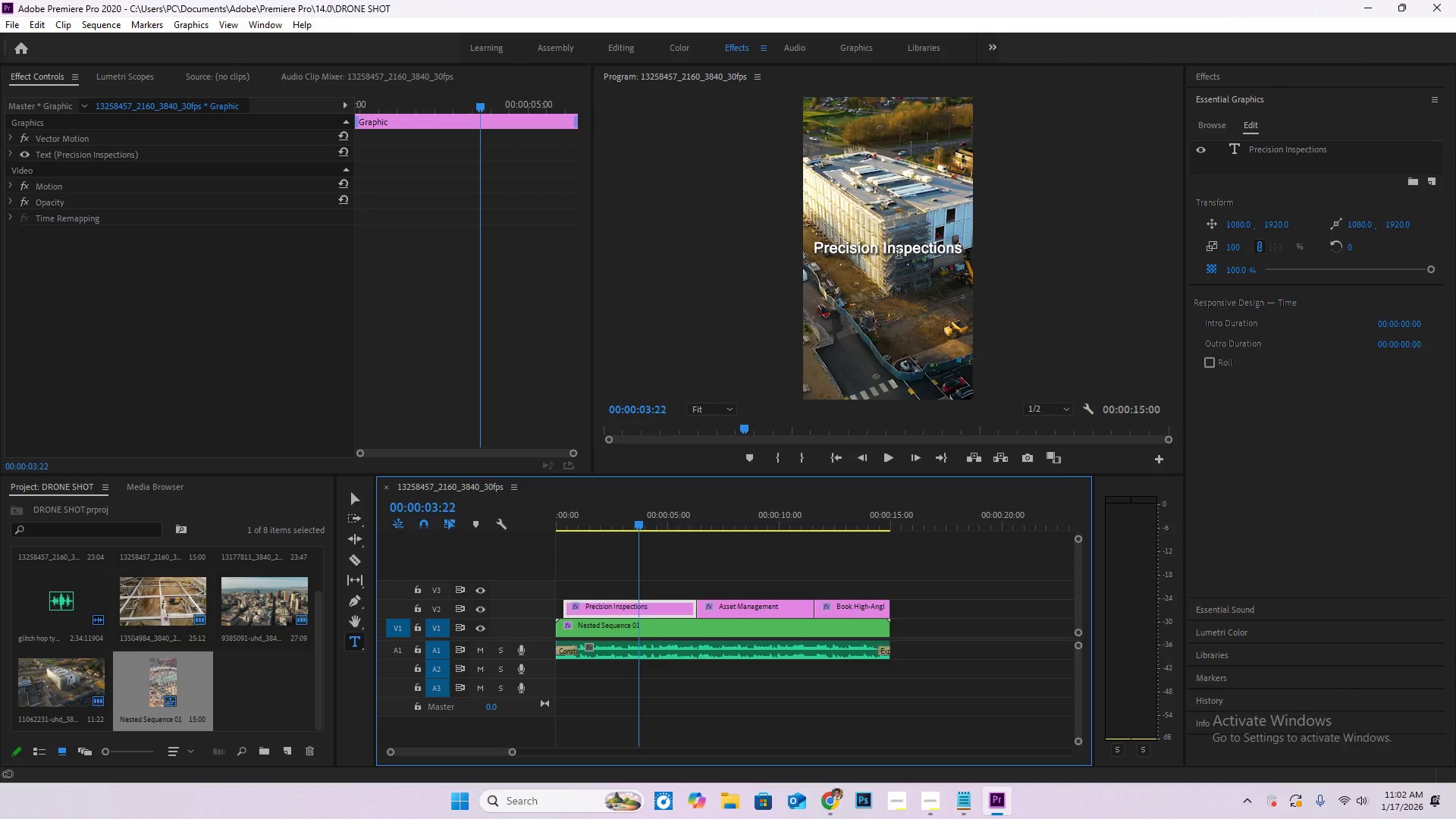 
left_click([900, 253])
 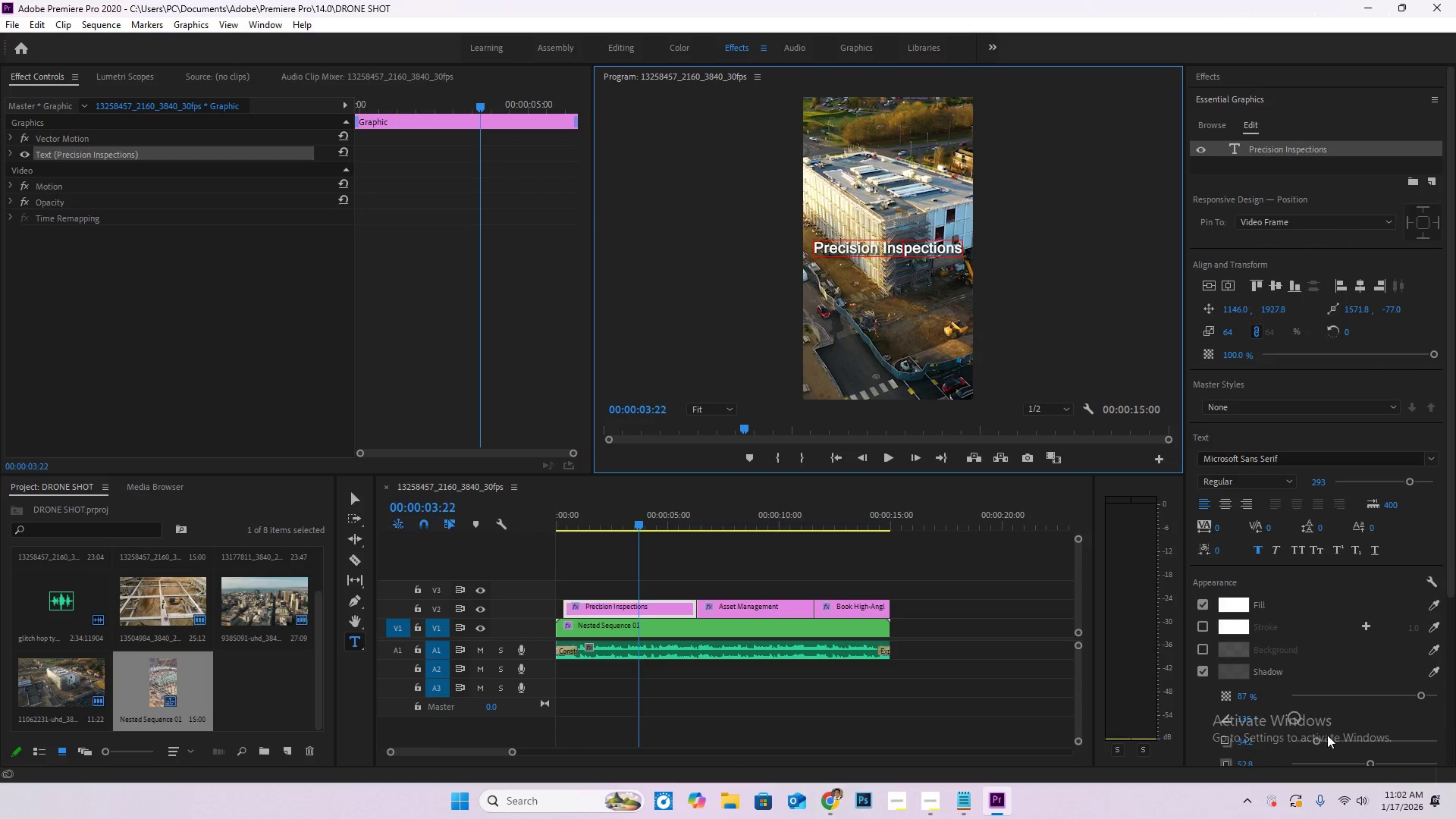 
scroll: coordinate [1329, 729], scroll_direction: down, amount: 3.0
 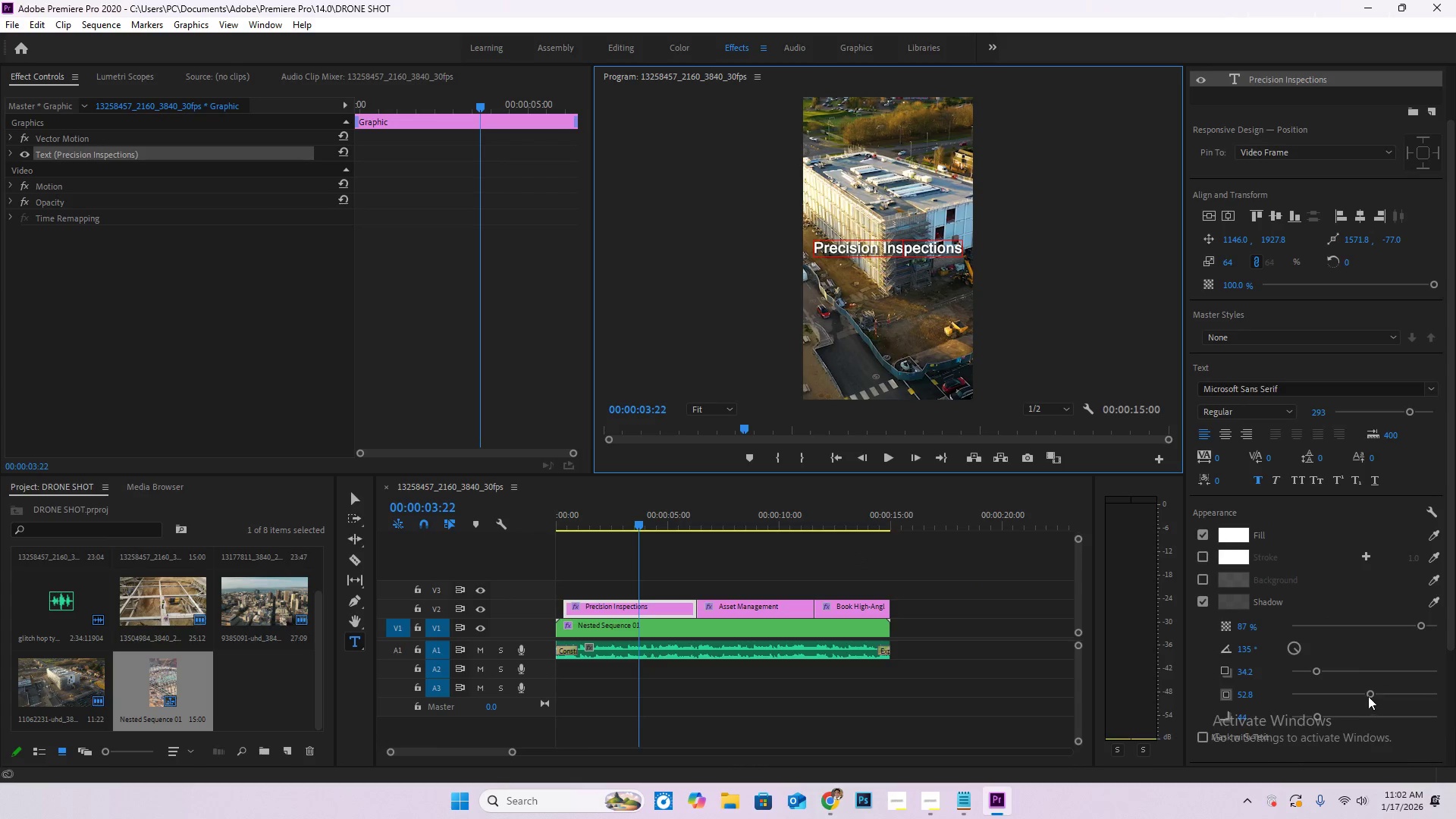 
left_click_drag(start_coordinate=[1371, 693], to_coordinate=[1308, 693])
 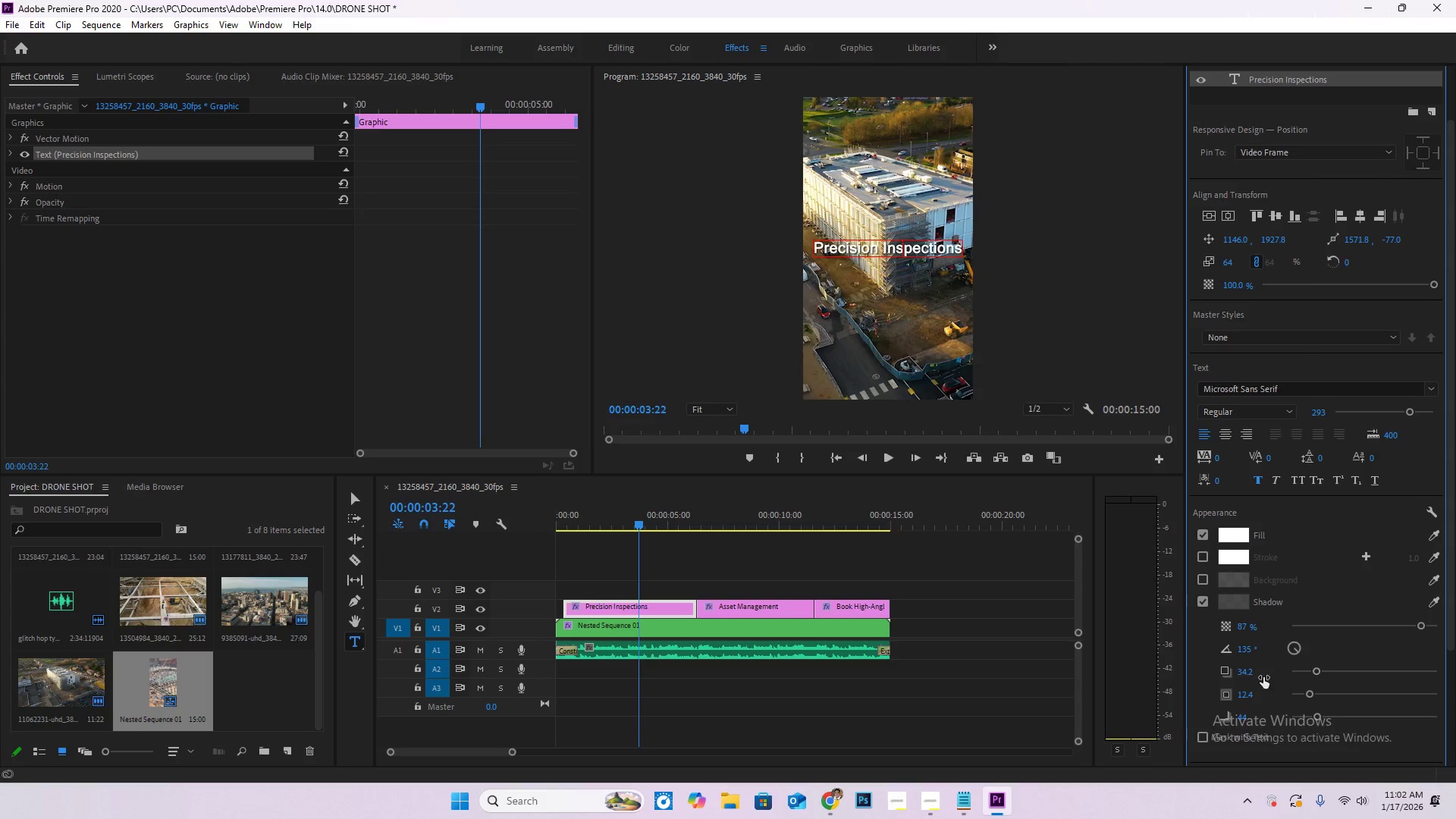 
left_click([1247, 676])
 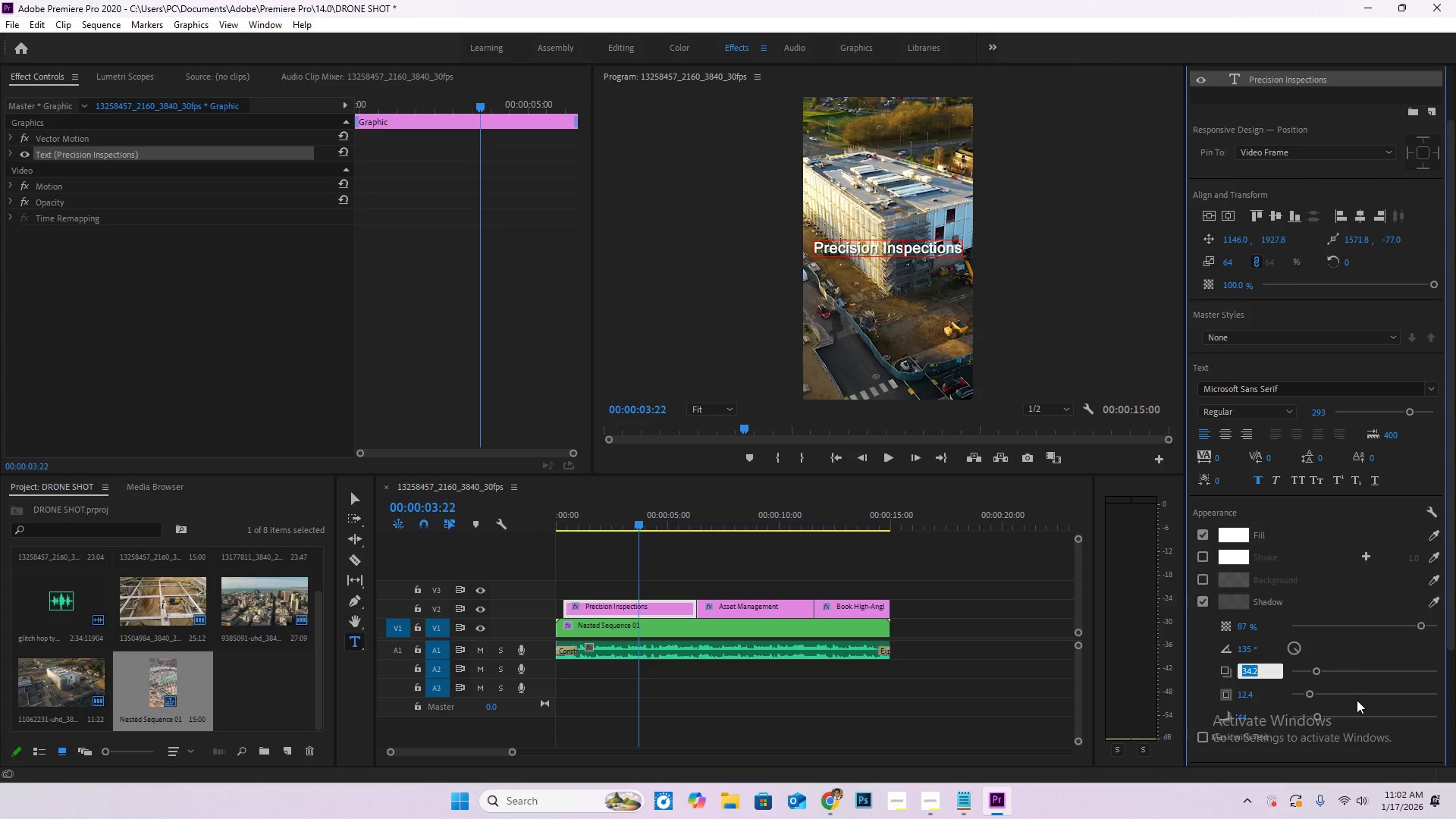 
key(Numpad3)
 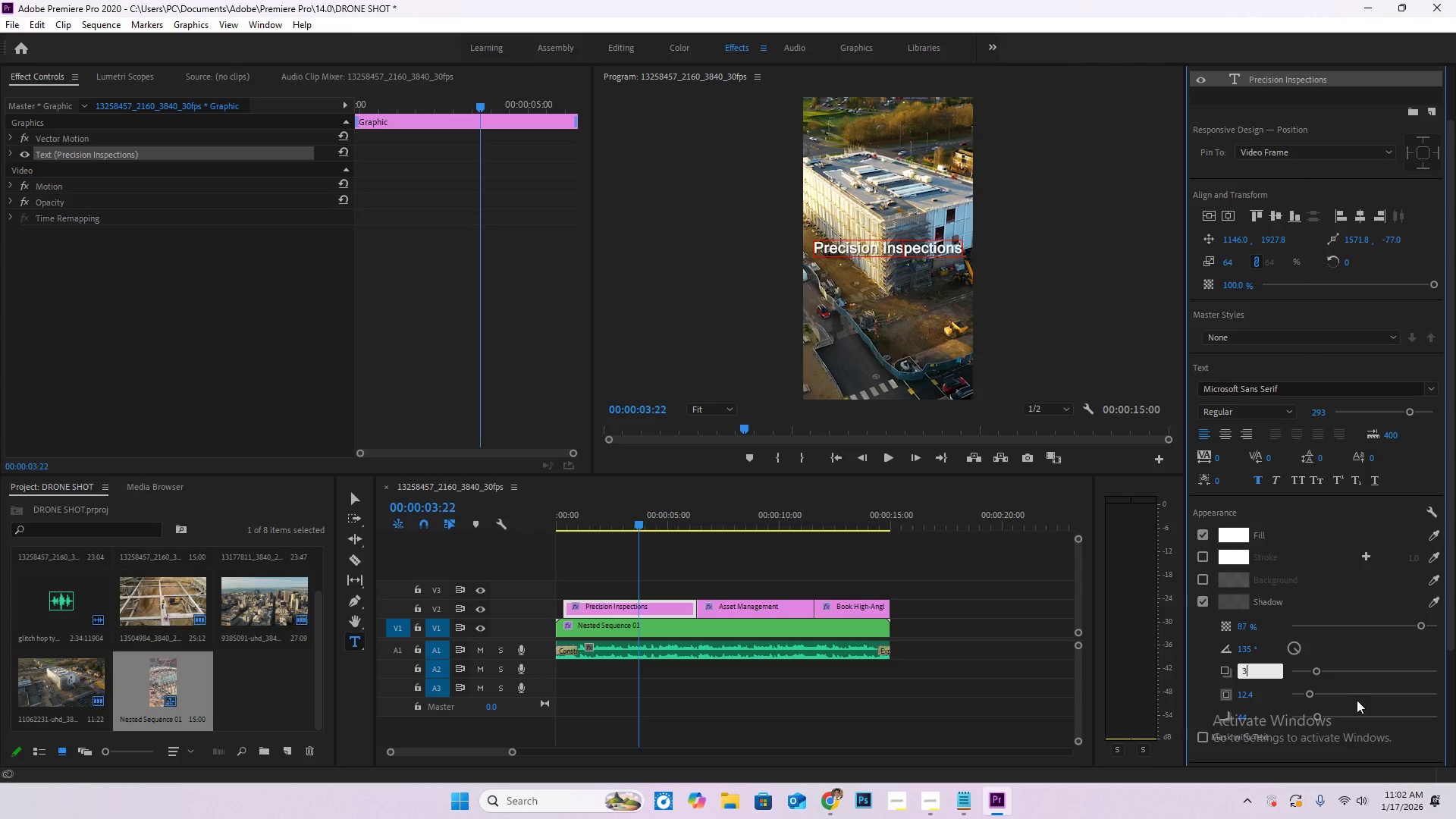 
key(Numpad5)
 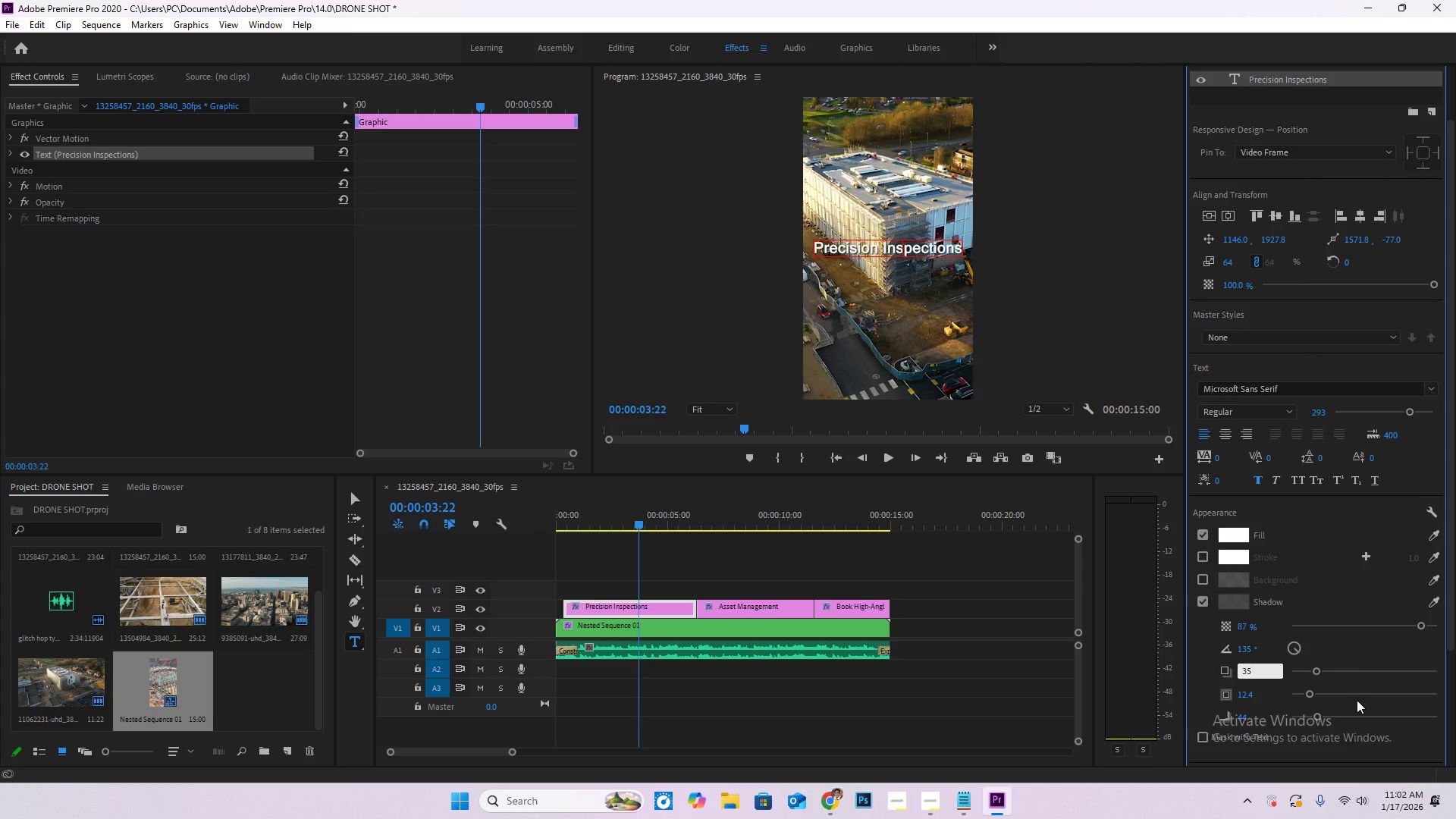 
key(NumpadEnter)
 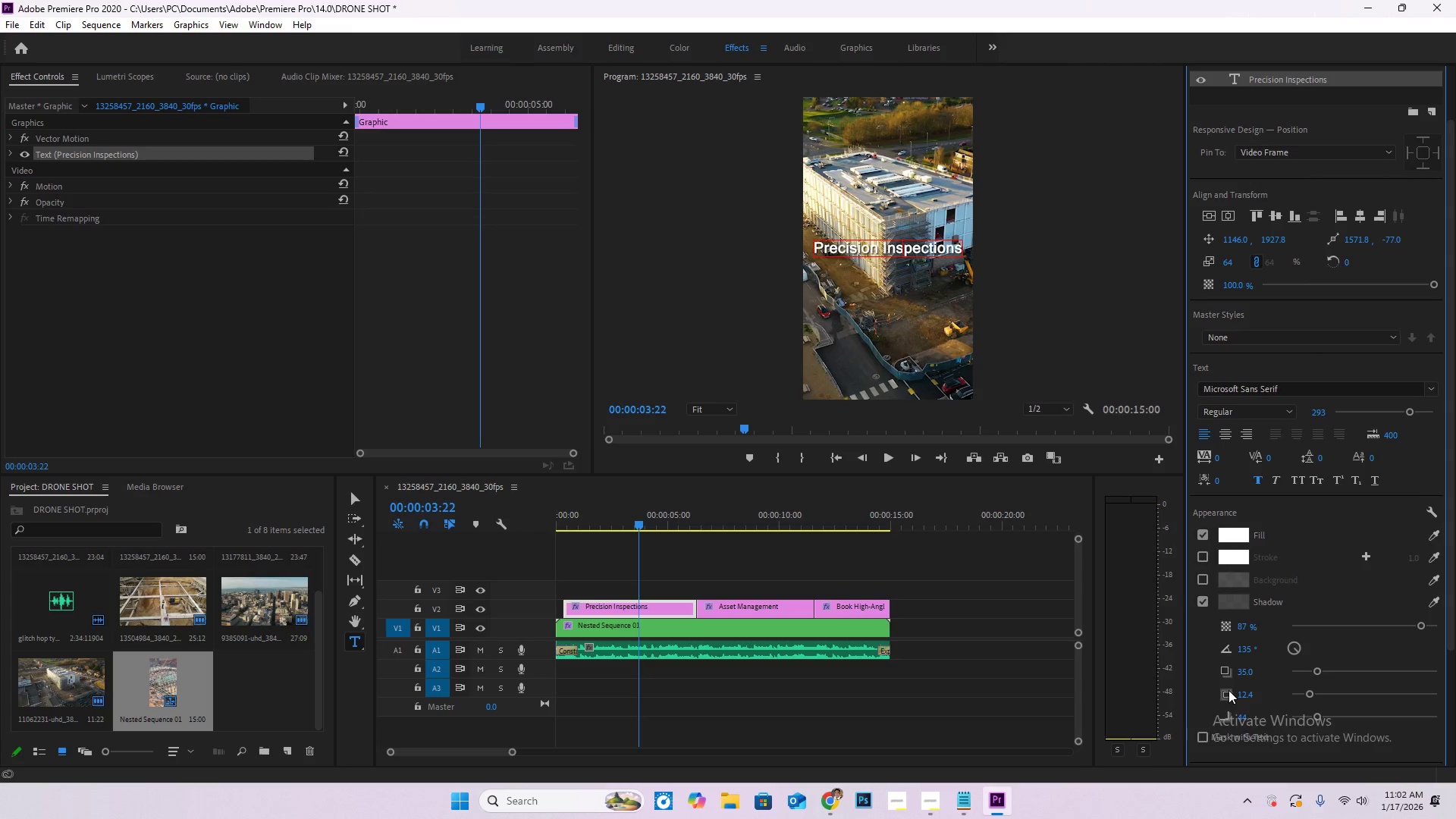 
left_click([1244, 693])
 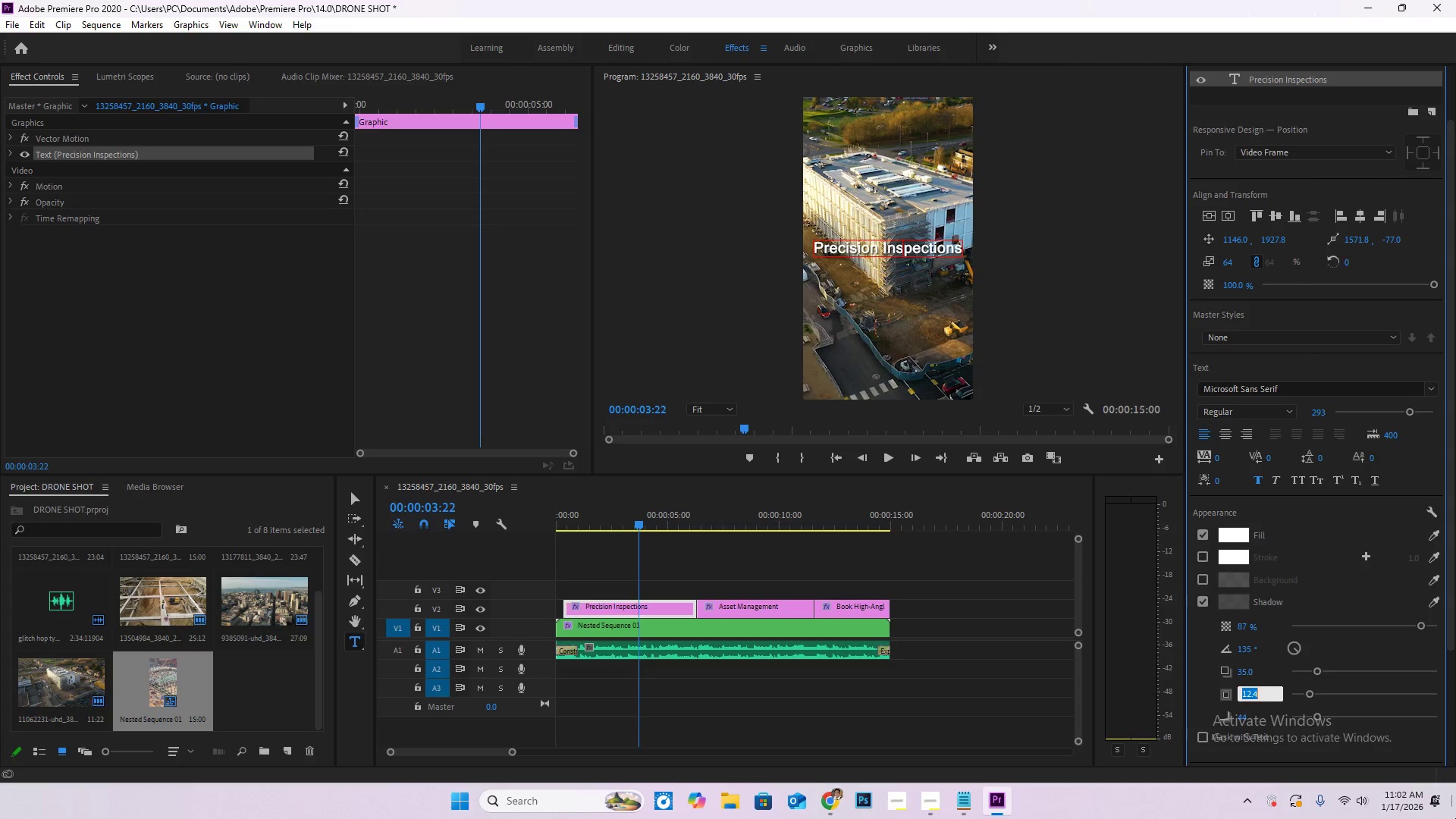 
key(Numpad1)
 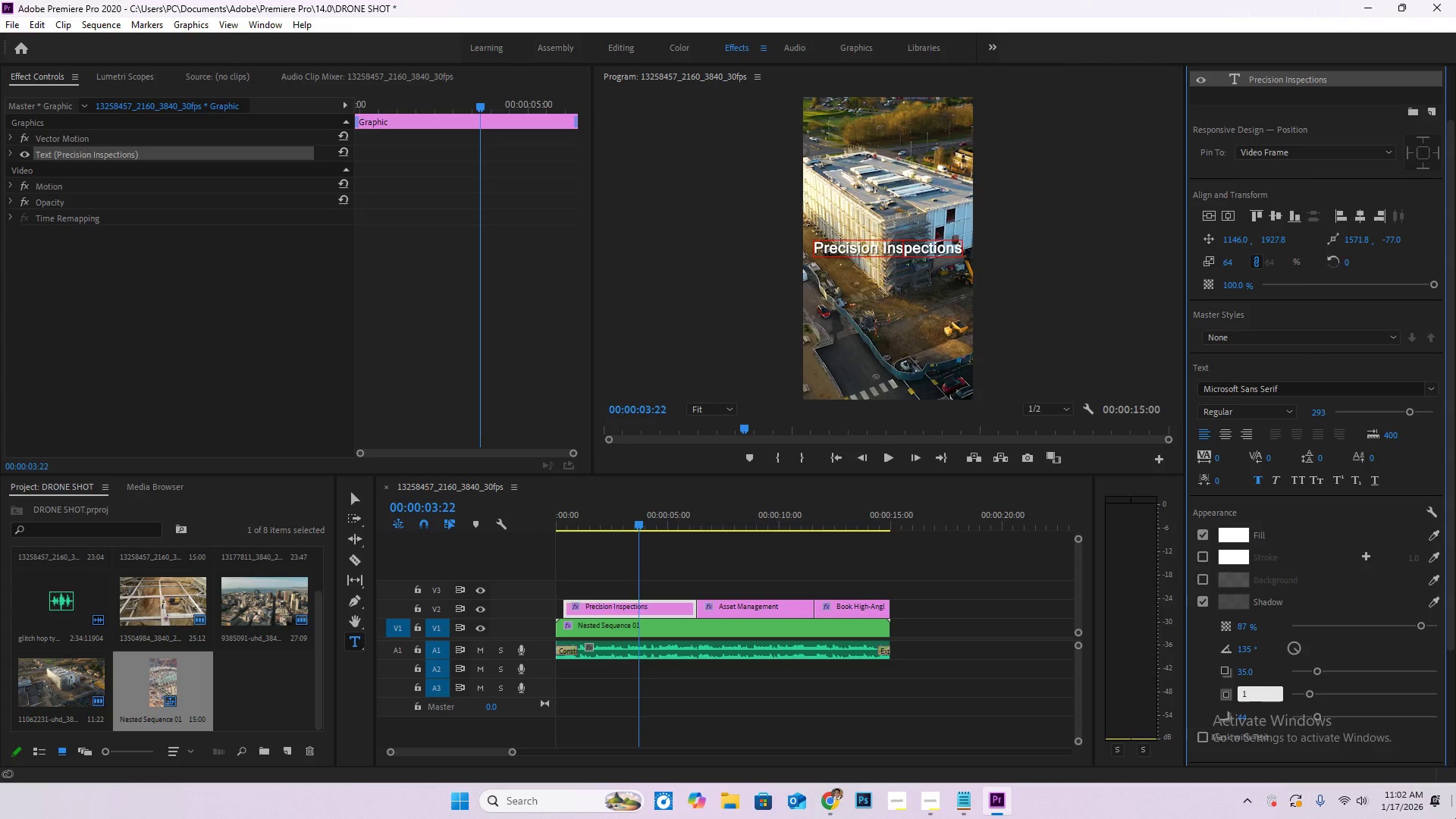 
key(Numpad3)
 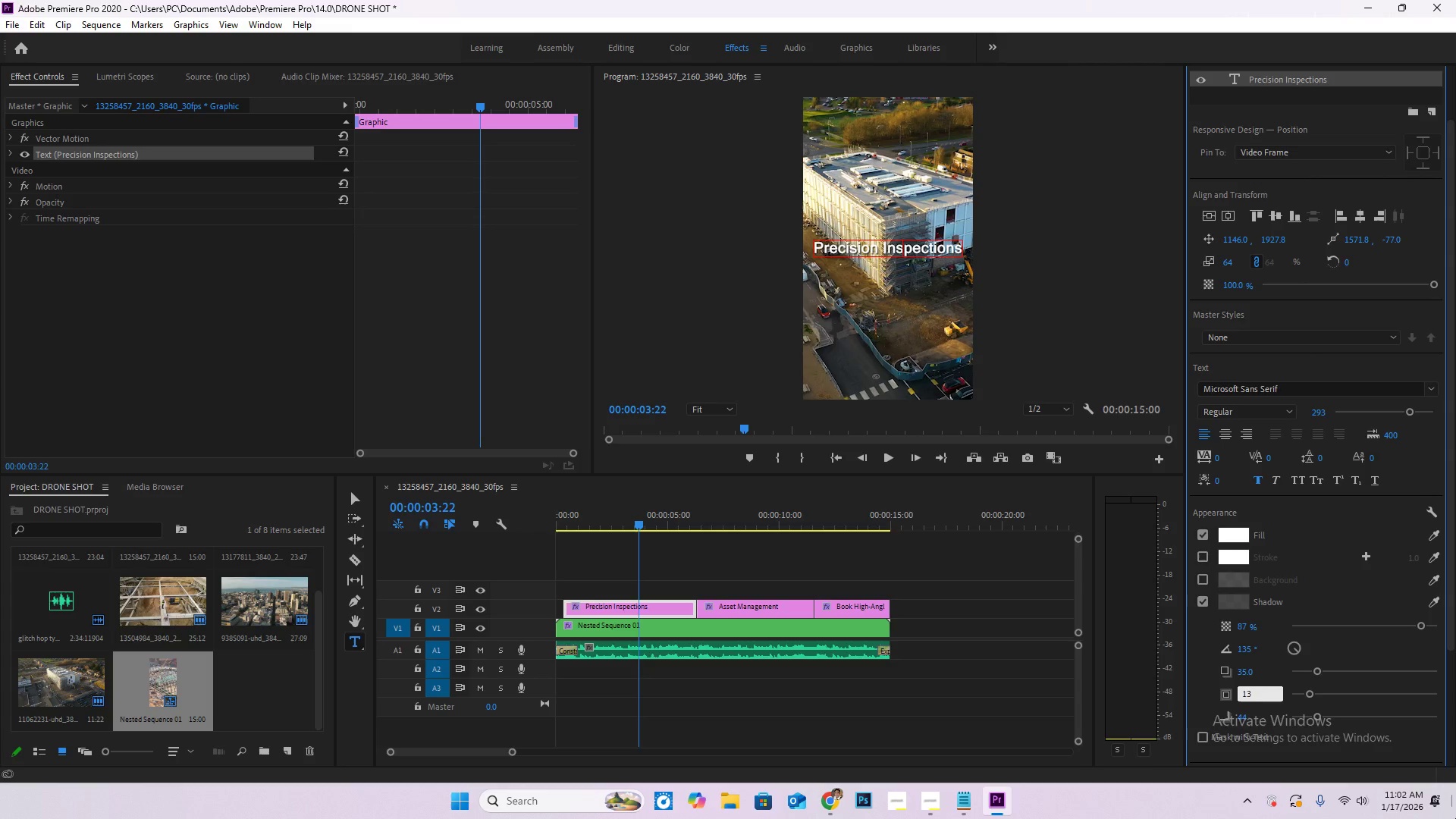 
key(NumpadEnter)
 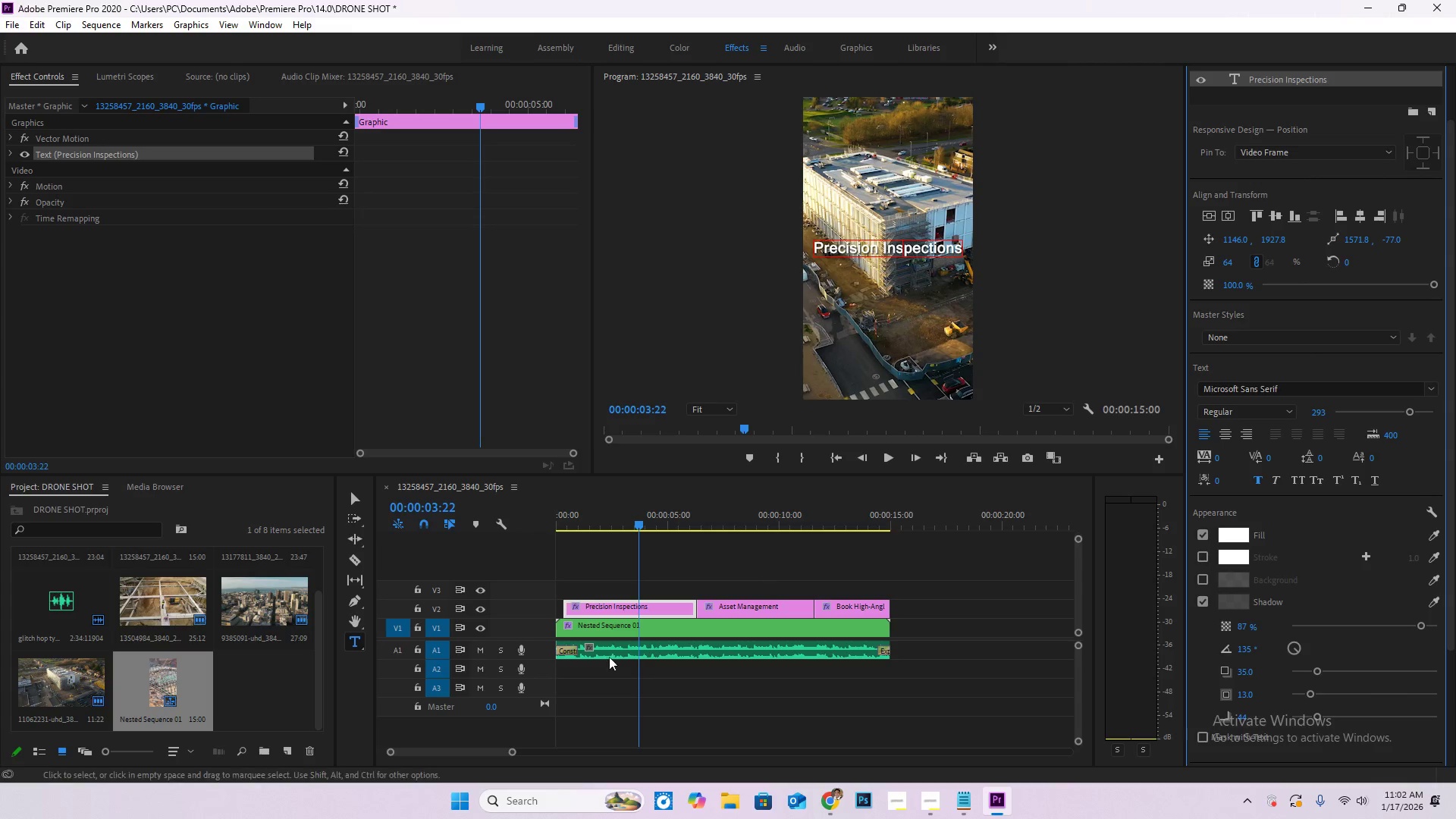 
left_click([750, 601])
 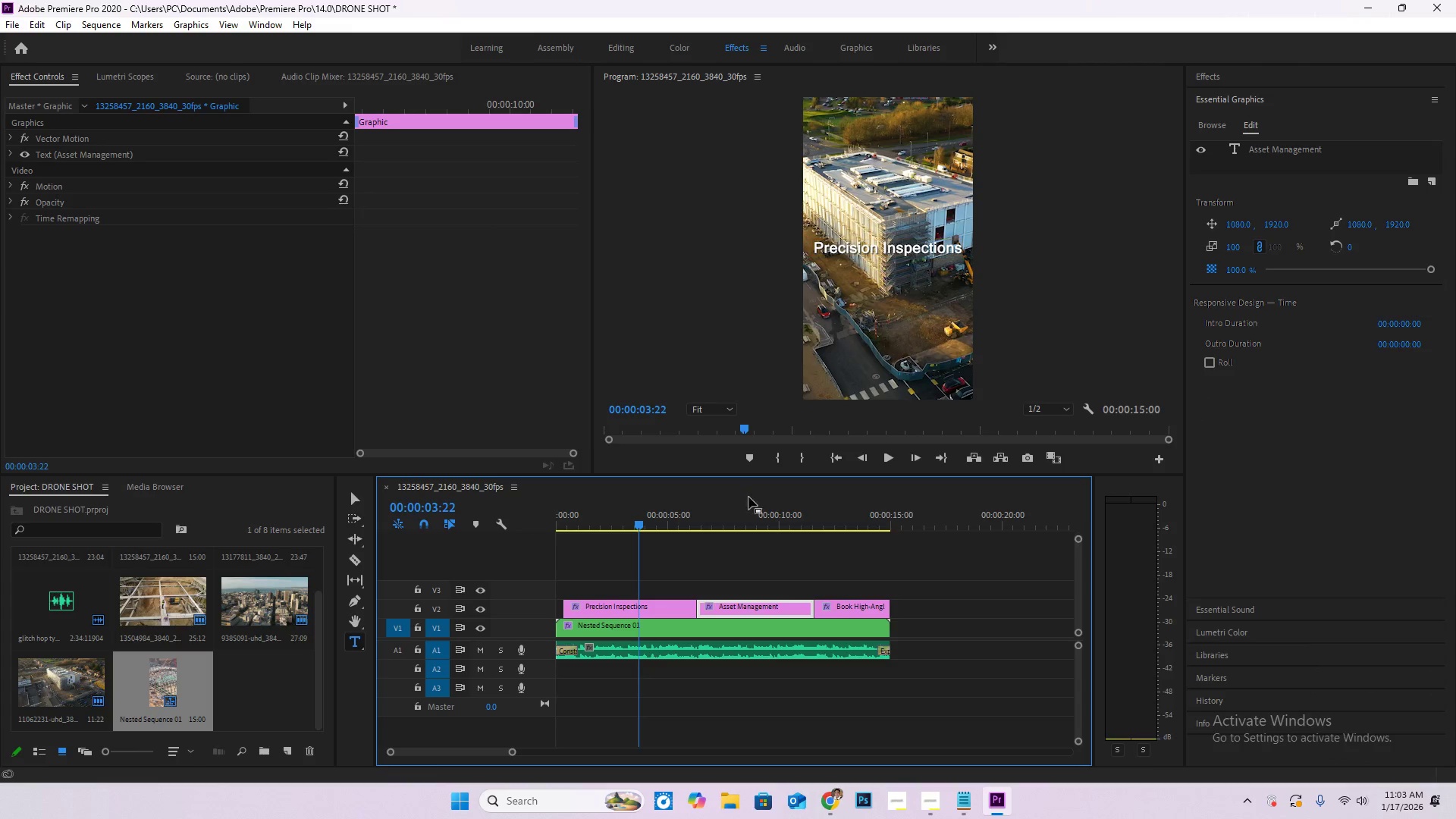 
left_click([702, 521])
 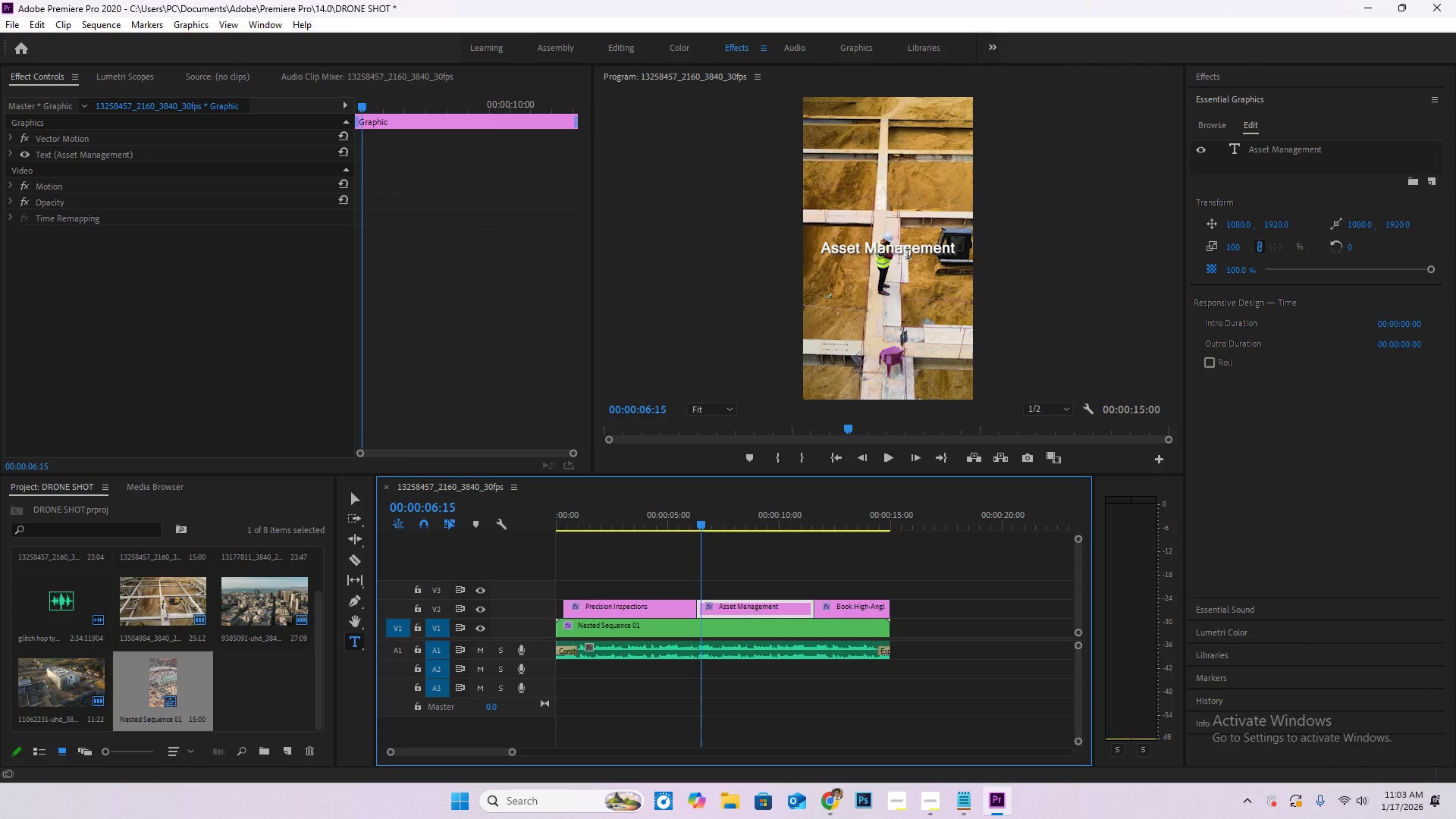 
left_click_drag(start_coordinate=[905, 246], to_coordinate=[902, 243])
 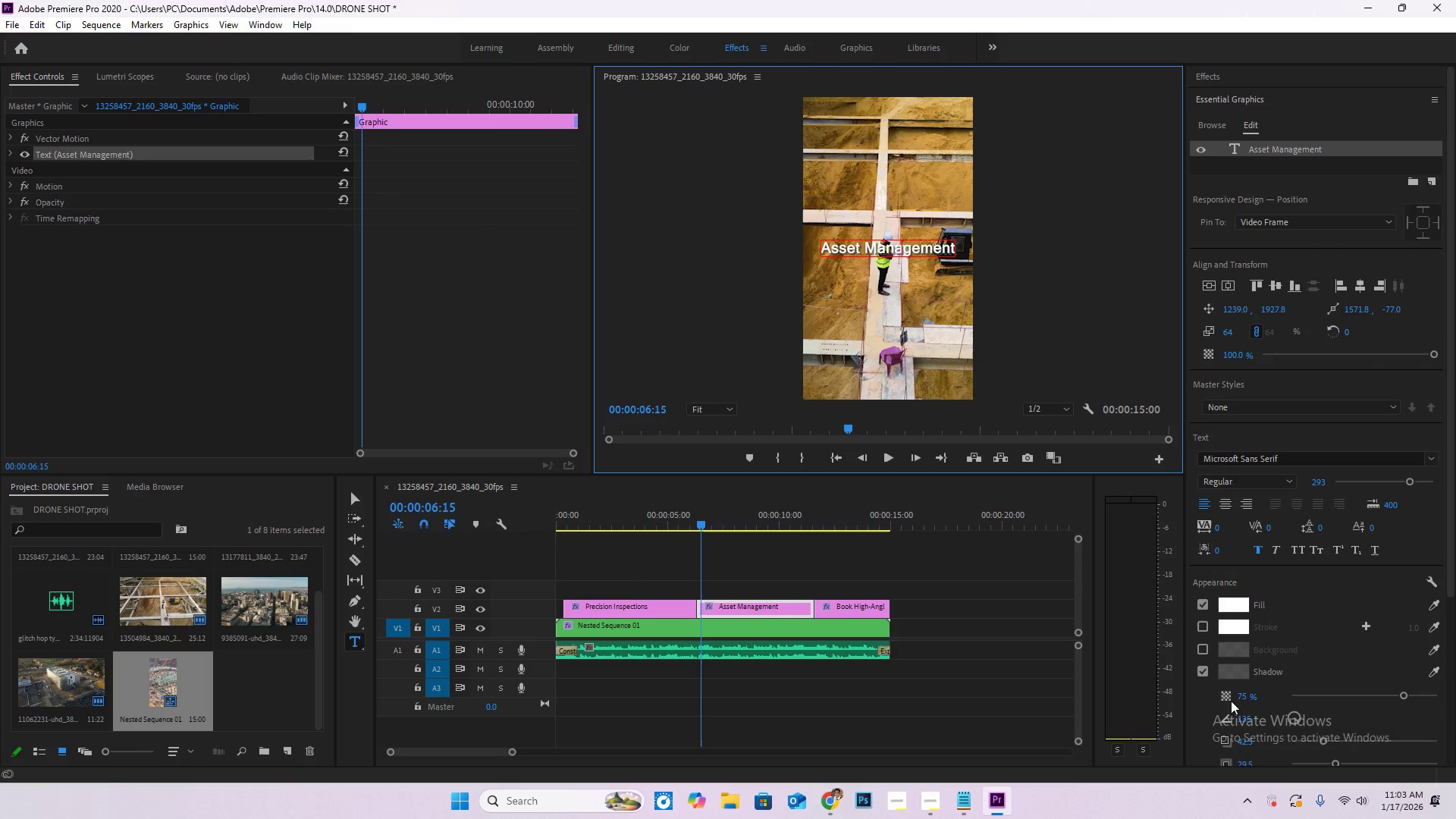 
left_click([1277, 671])
 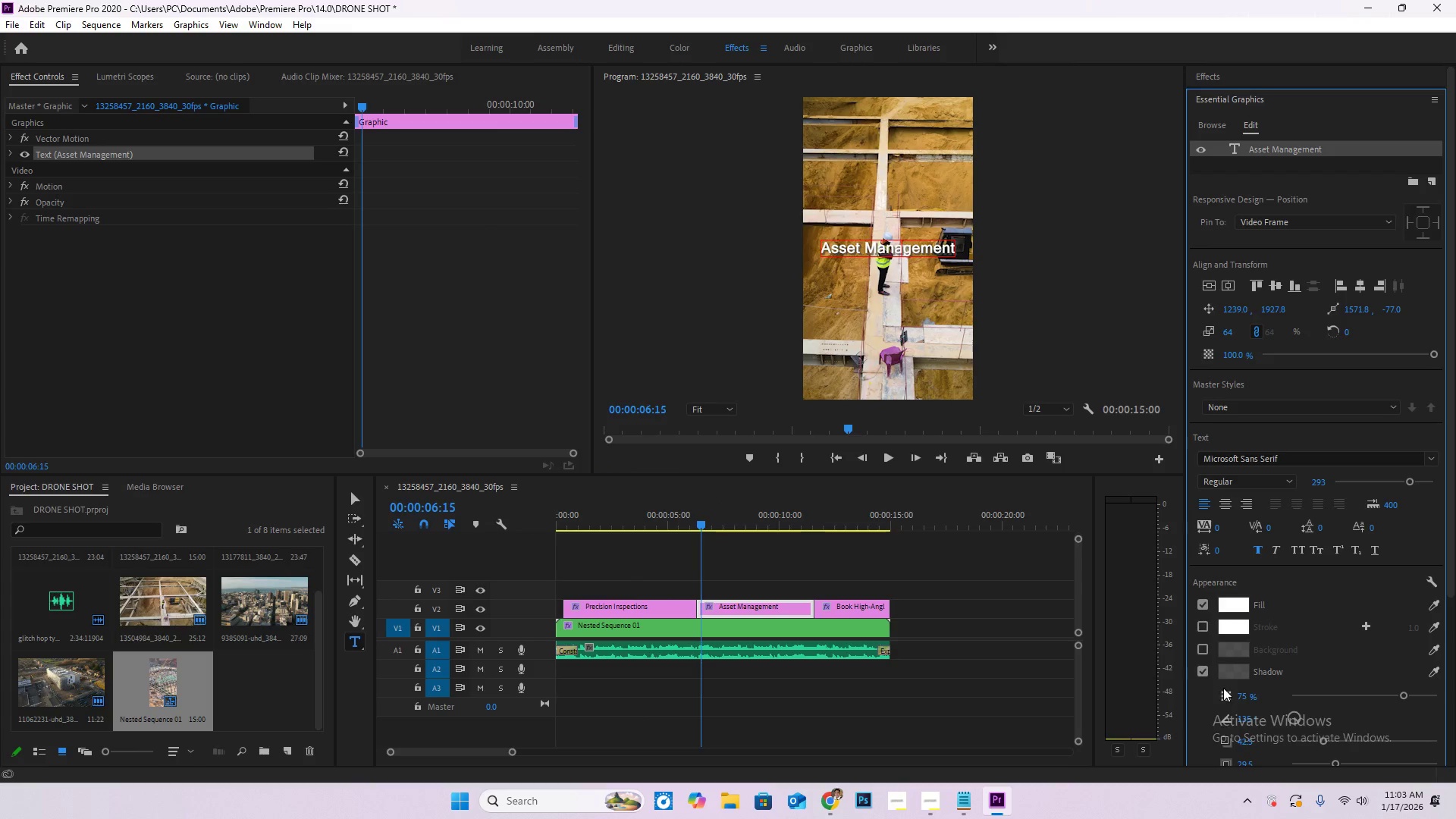 
left_click([1296, 671])
 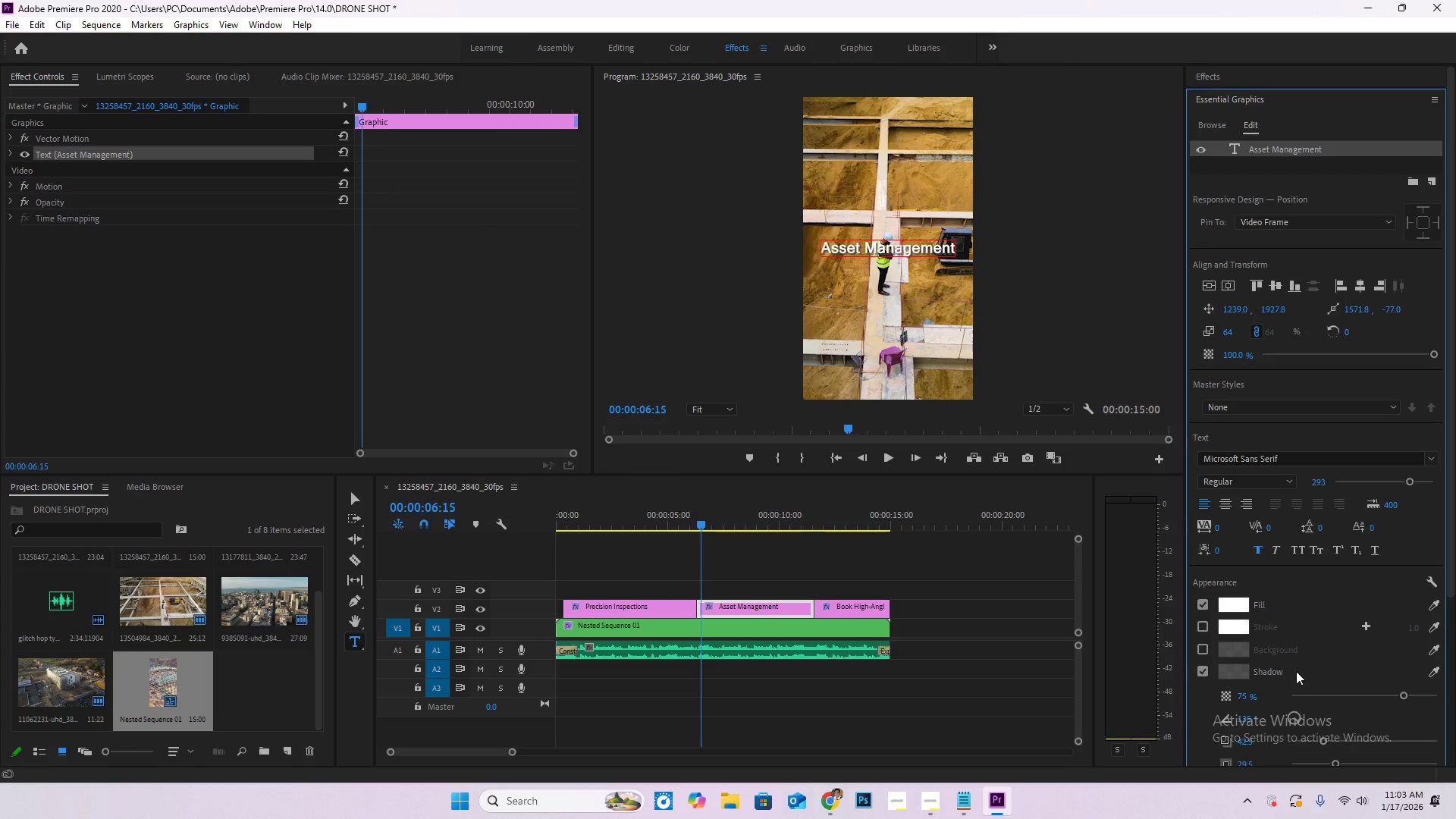 
scroll: coordinate [1294, 677], scroll_direction: down, amount: 1.0
 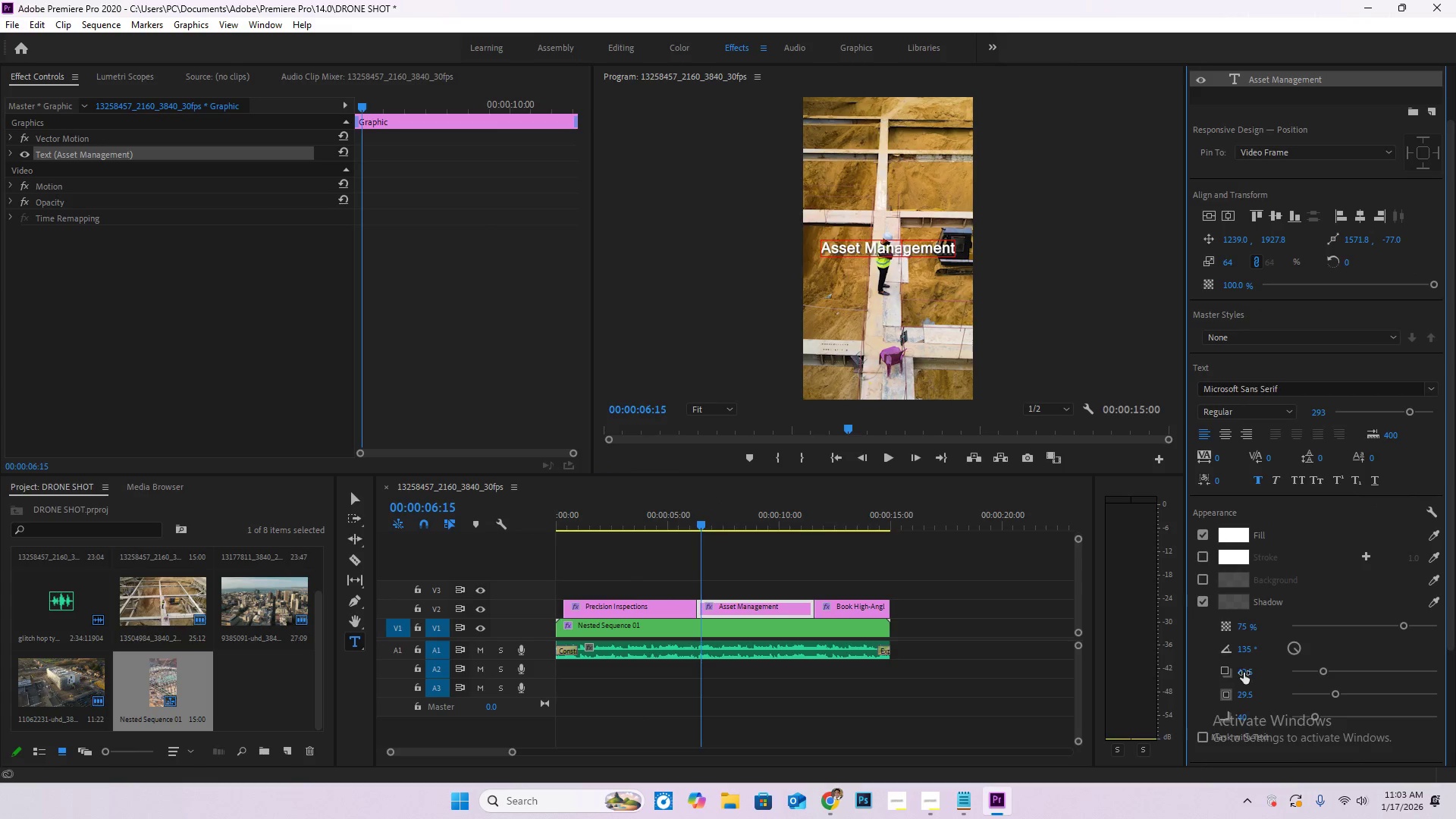 
left_click([1242, 667])
 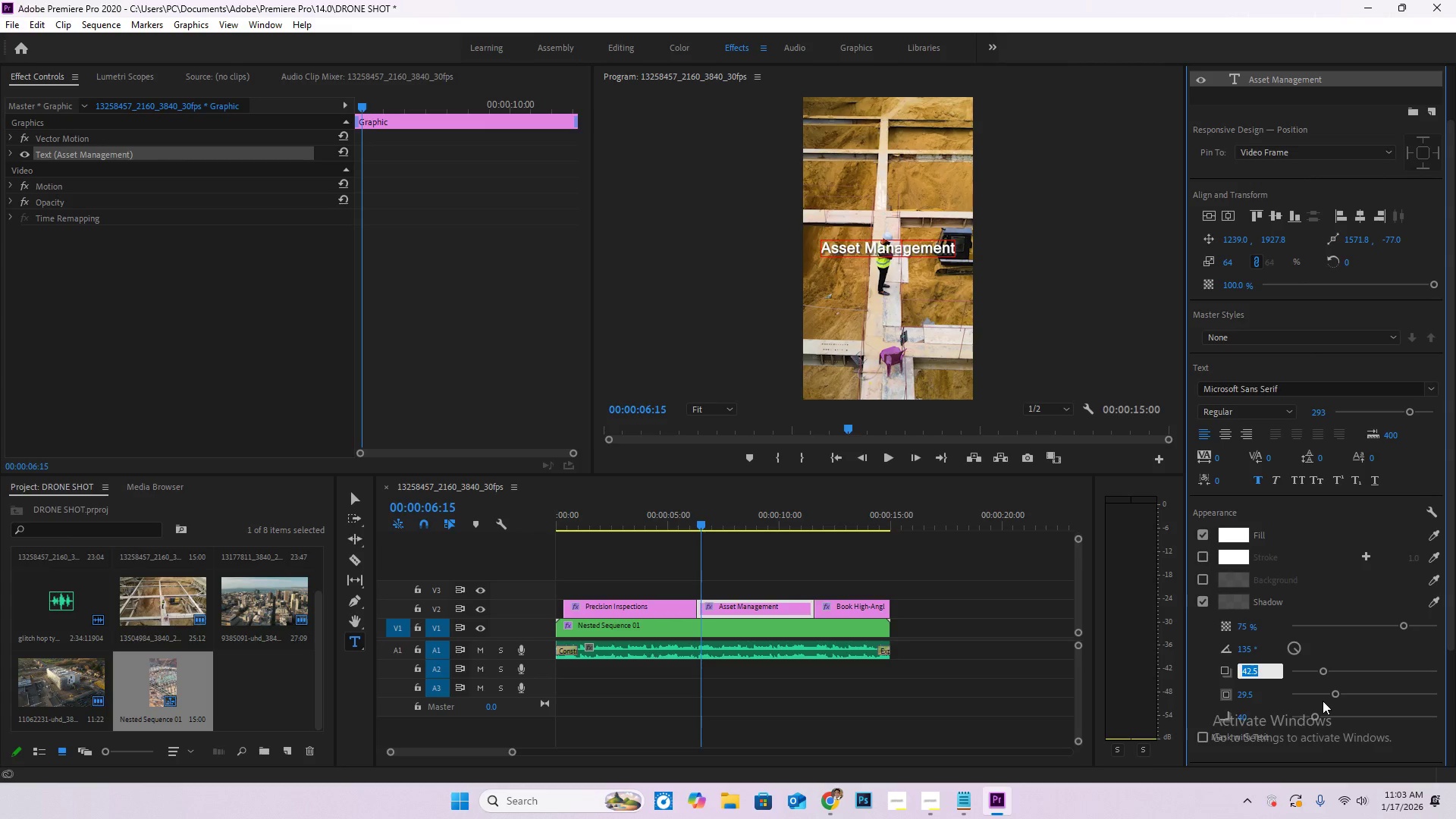 
key(Numpad3)
 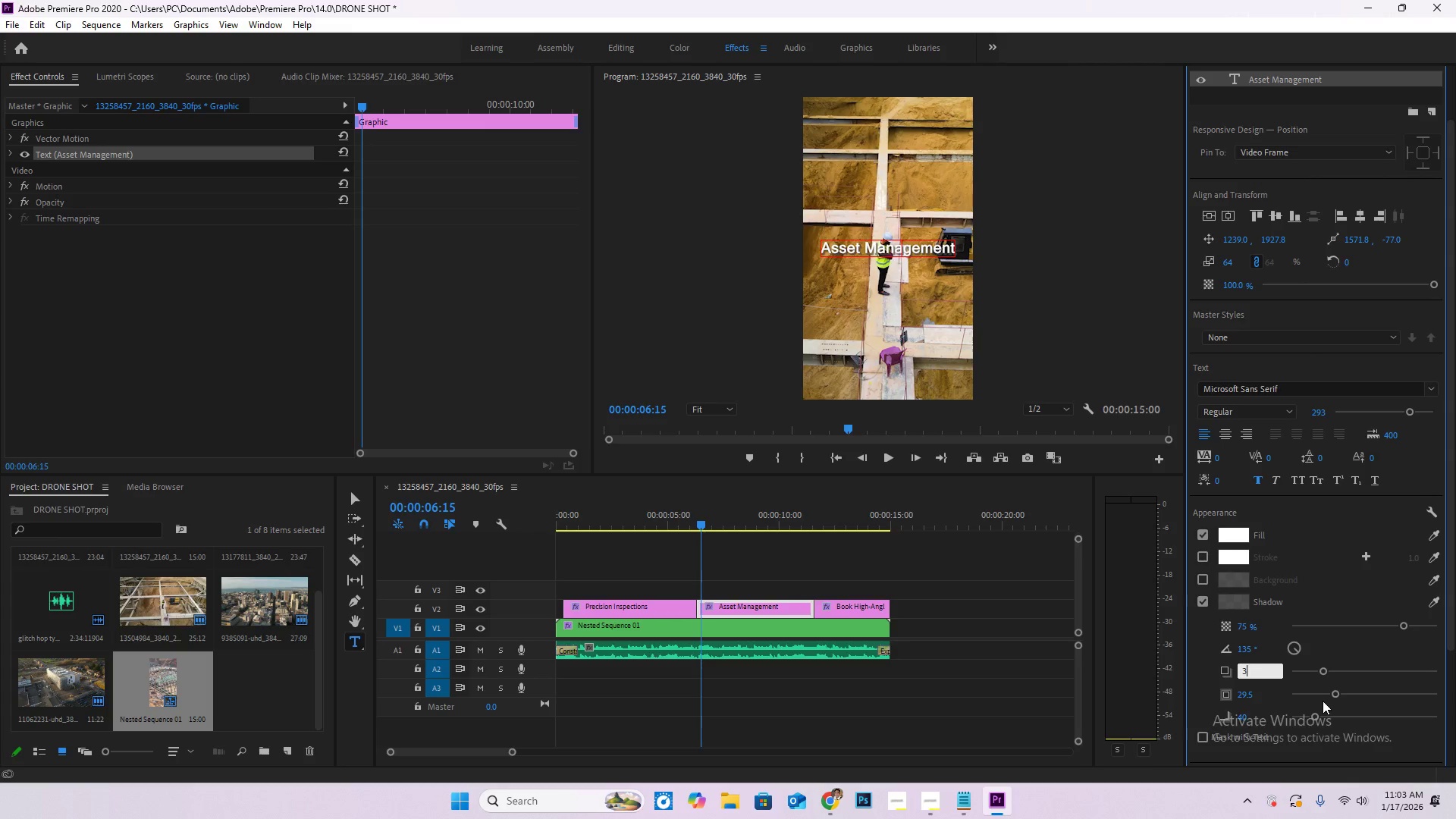 
key(Numpad5)
 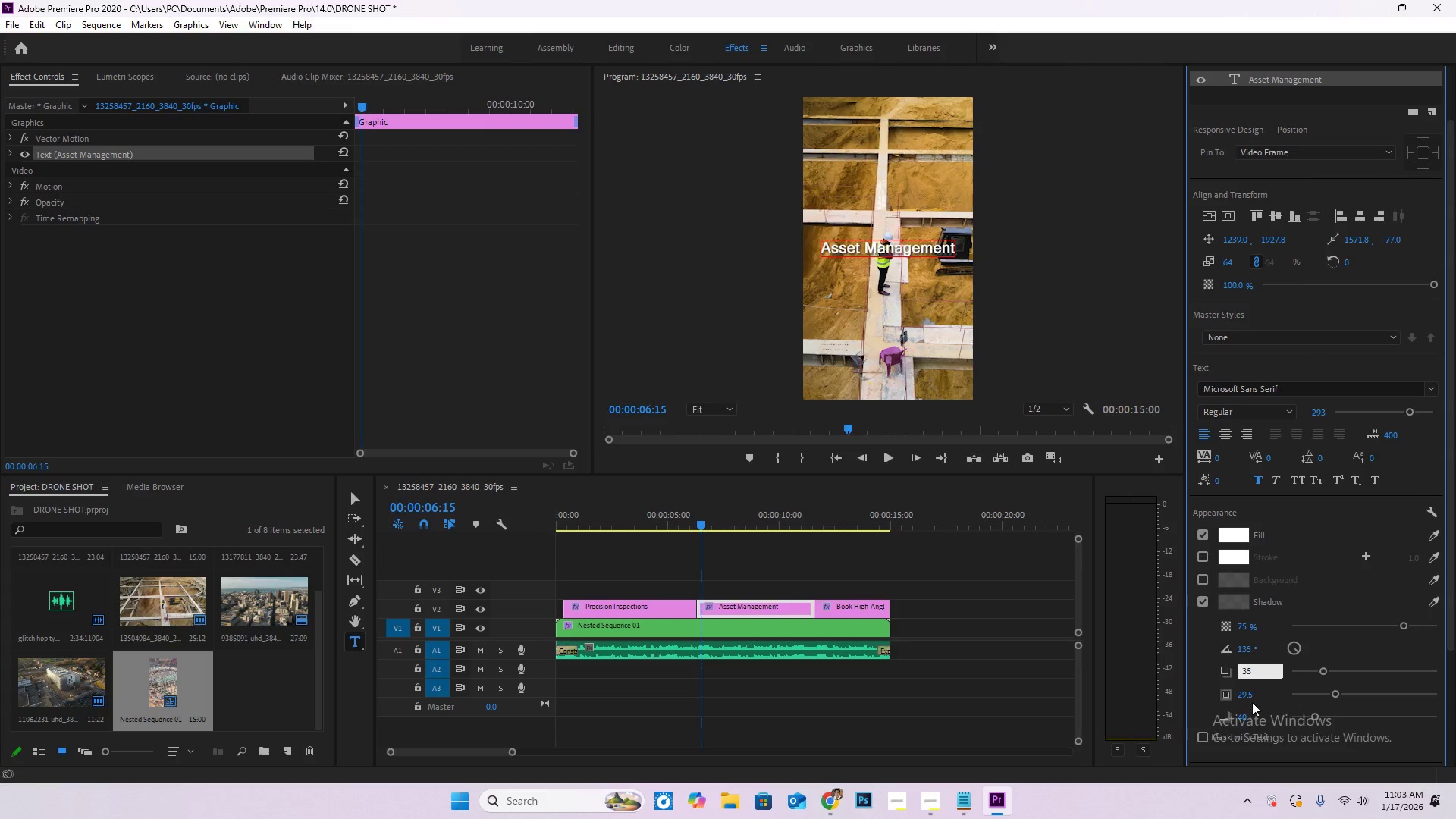 
left_click([1244, 698])
 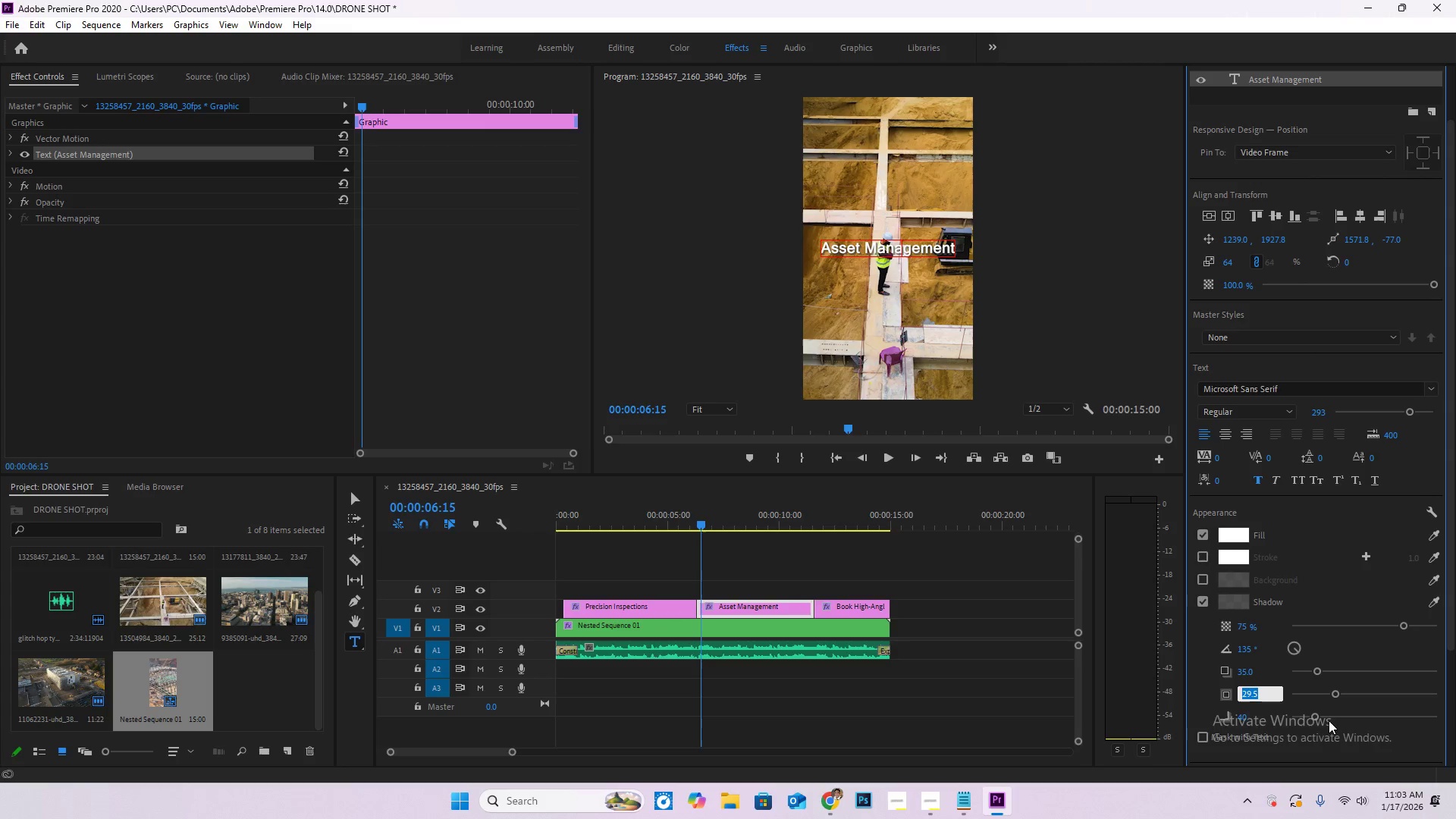 
key(Numpad1)
 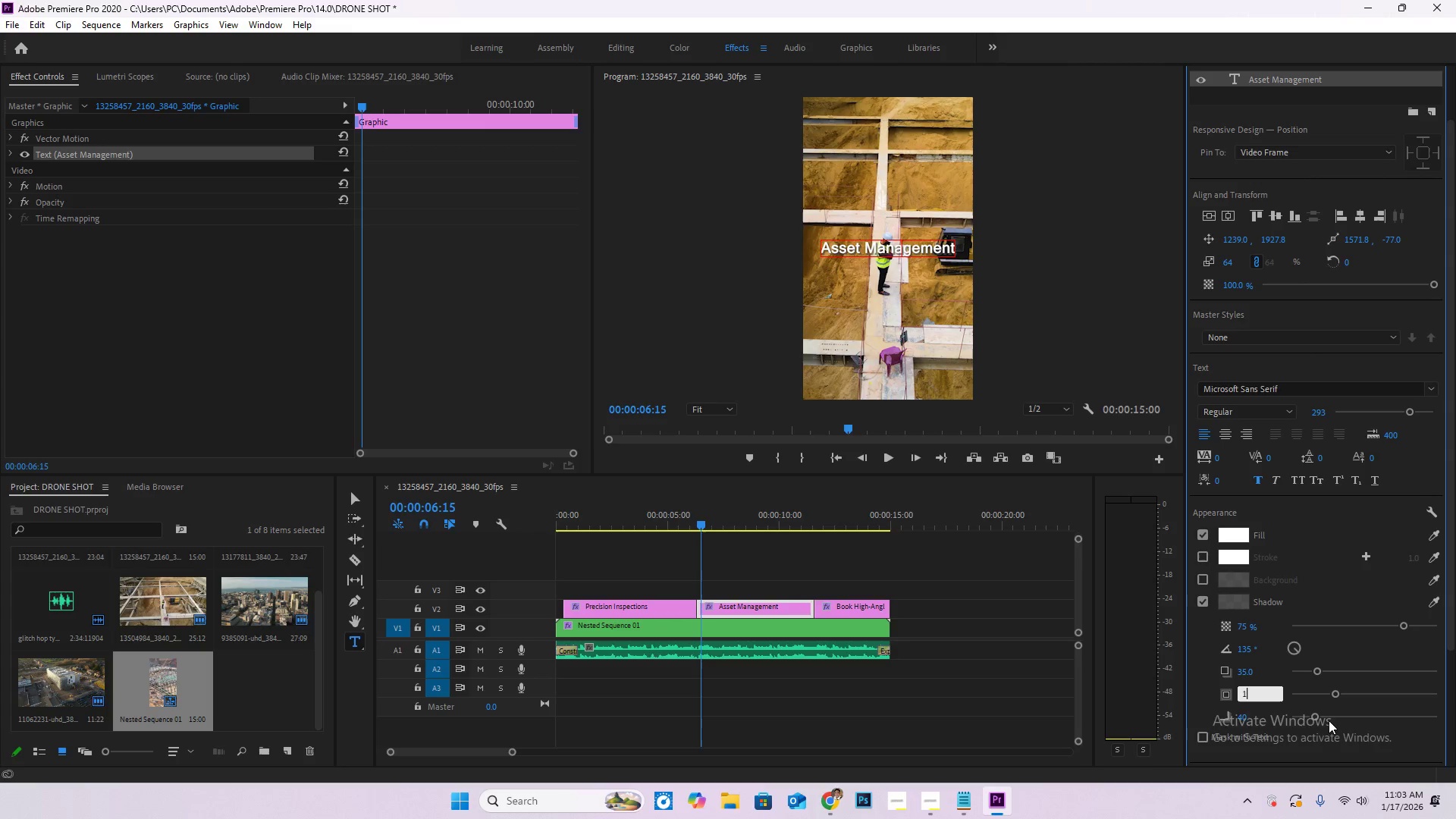 
key(Numpad3)
 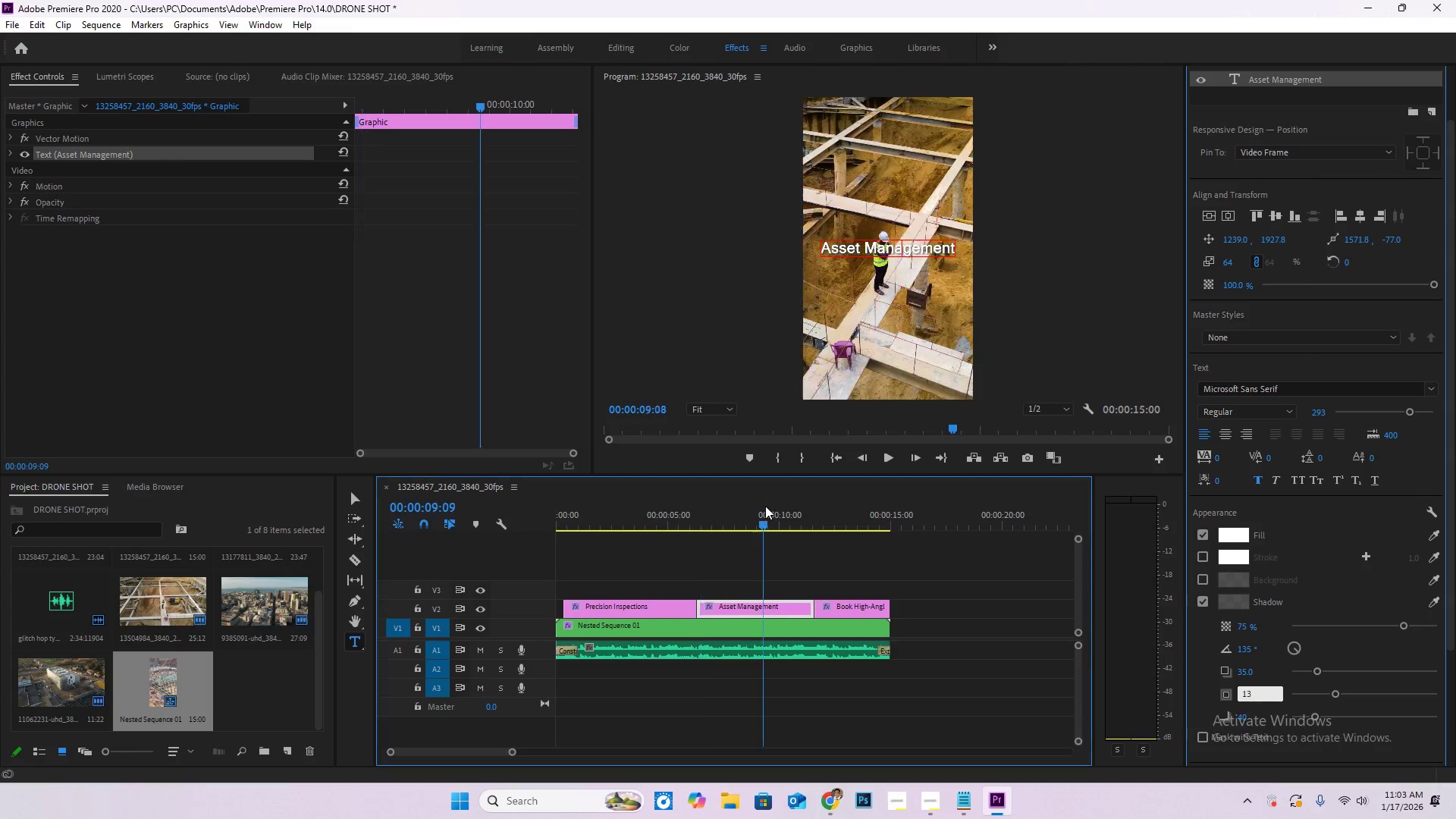 
left_click([848, 519])
 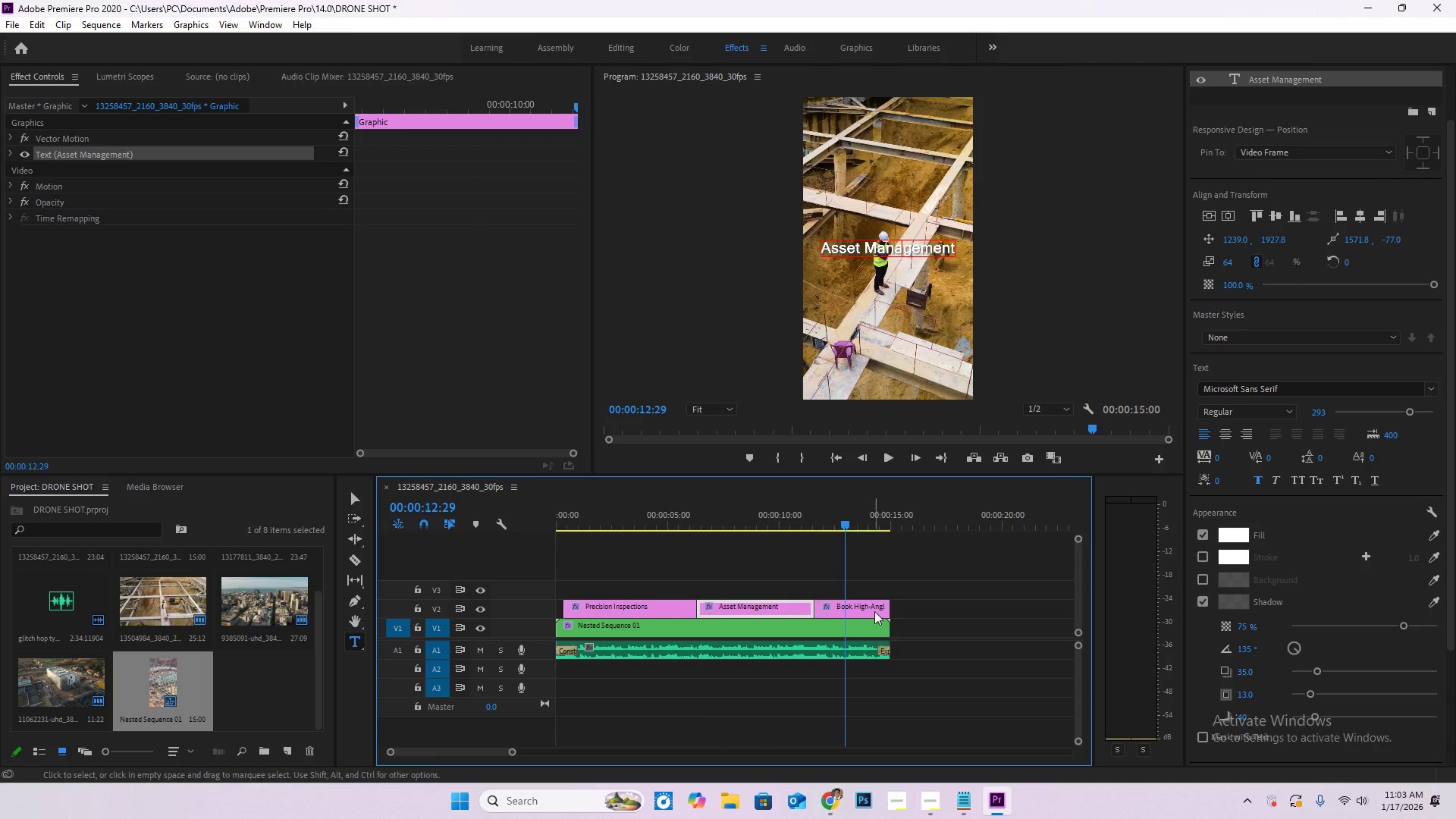 
left_click([874, 612])
 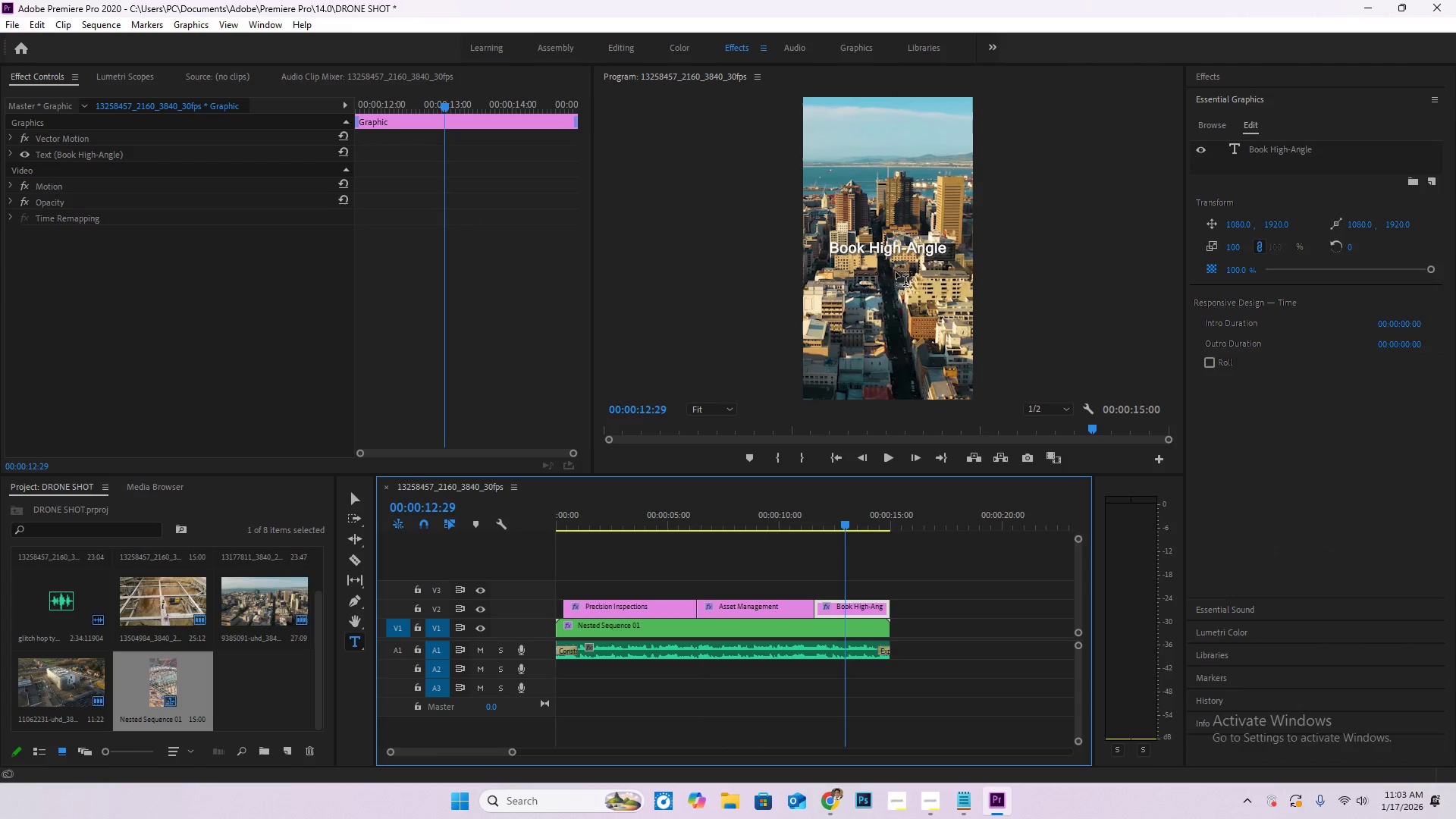 
left_click([908, 247])
 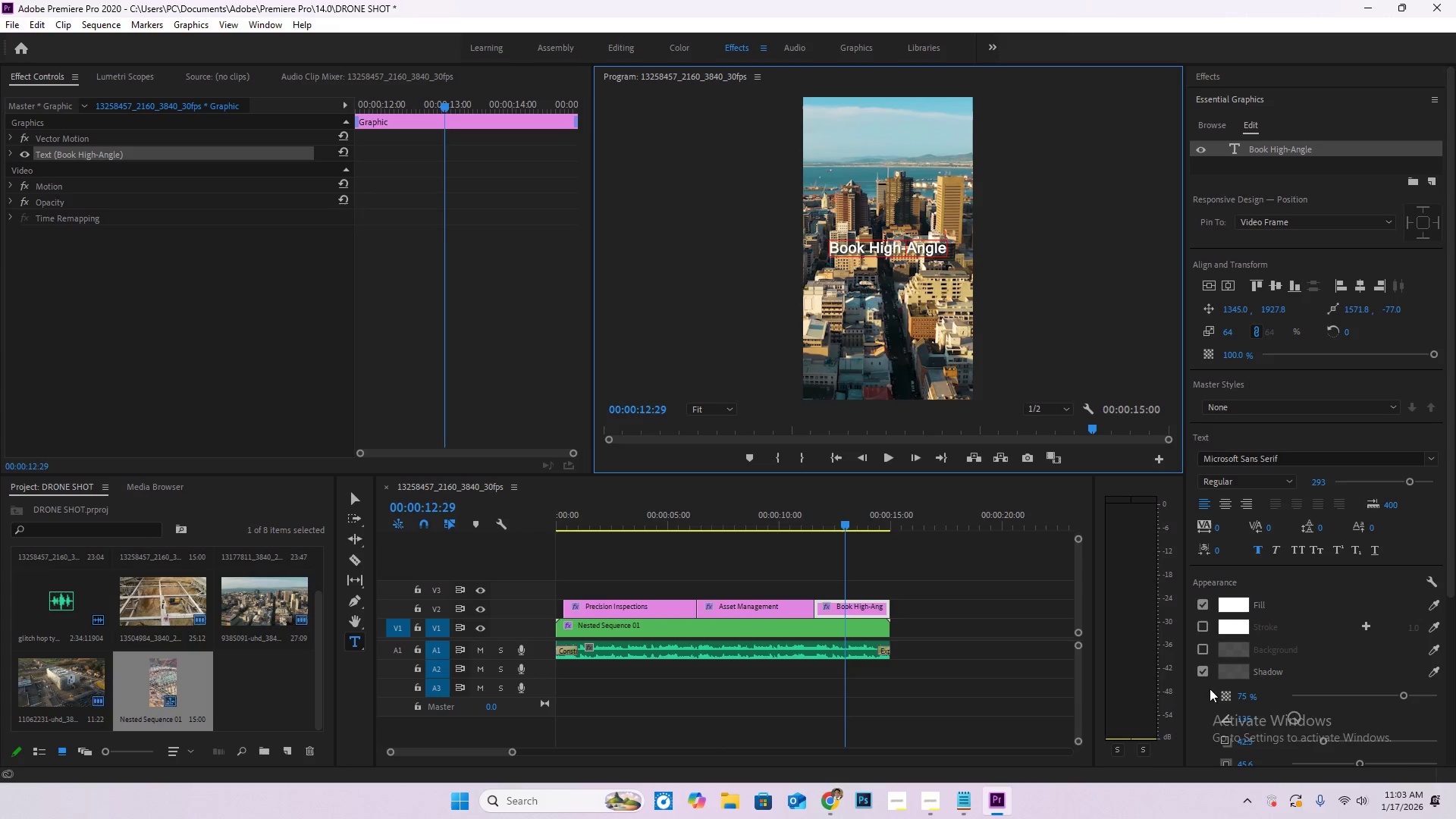 
left_click([1271, 668])
 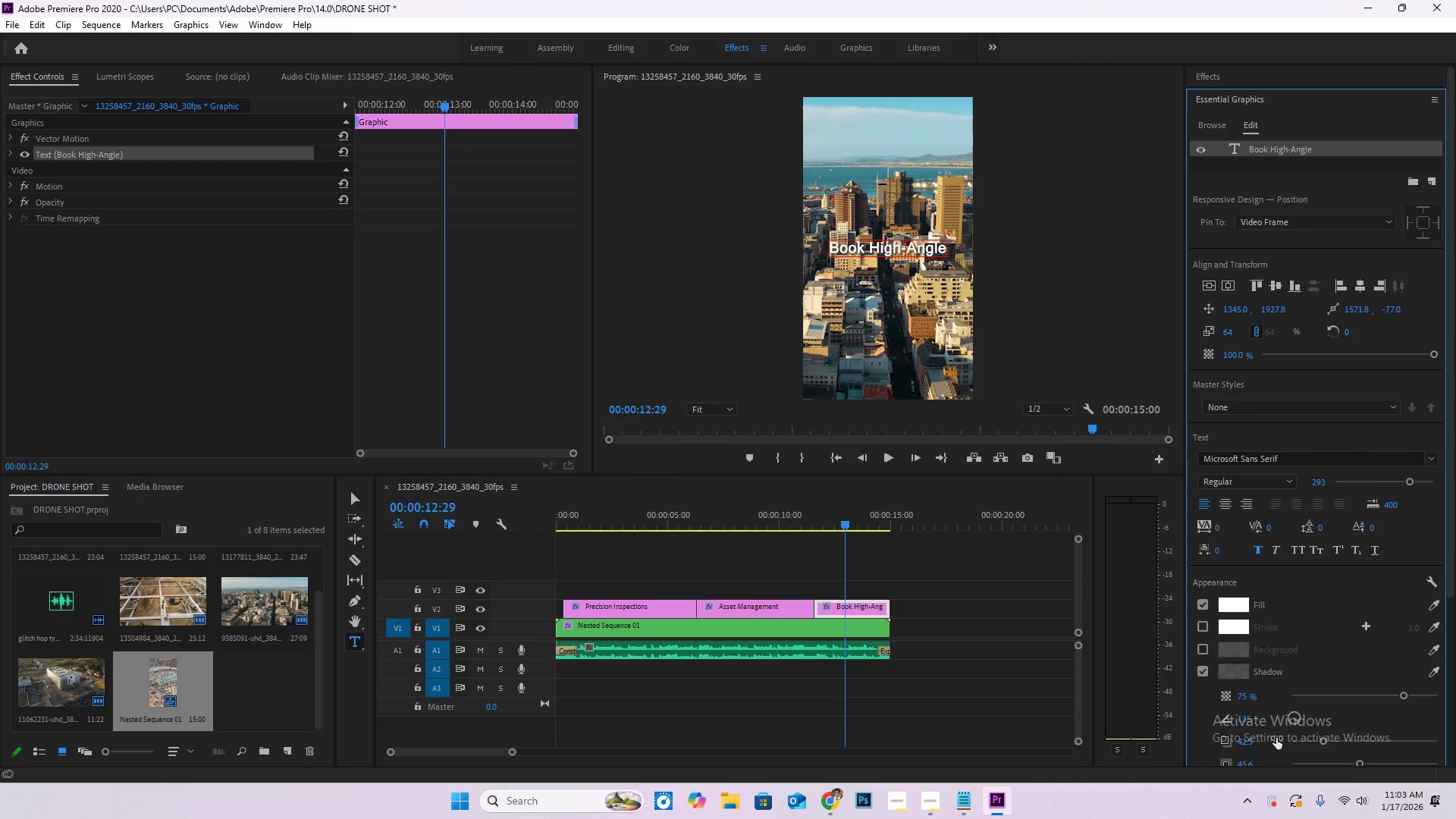 
scroll: coordinate [1269, 711], scroll_direction: down, amount: 2.0
 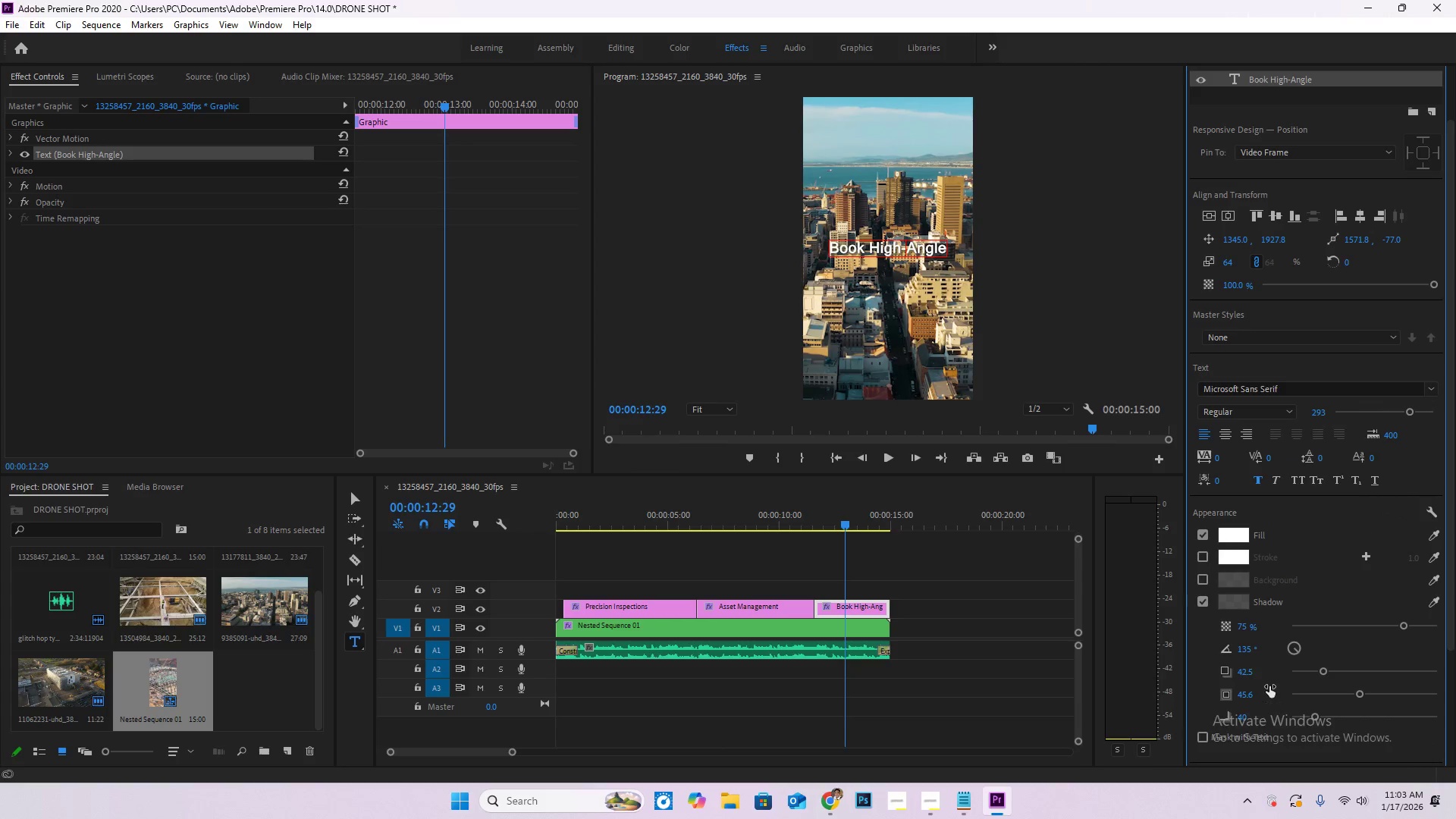 
left_click([1247, 674])
 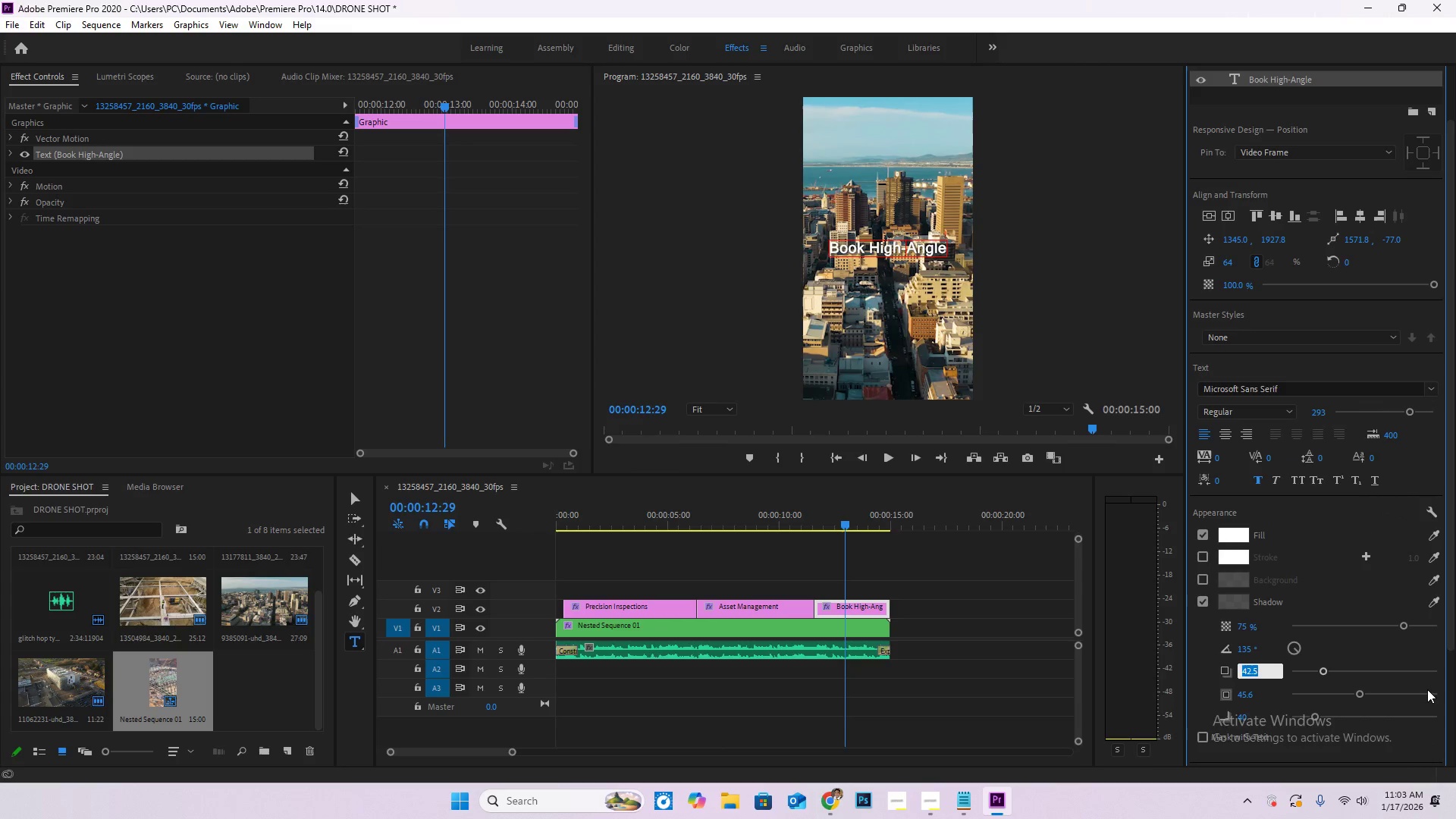 
key(Numpad3)
 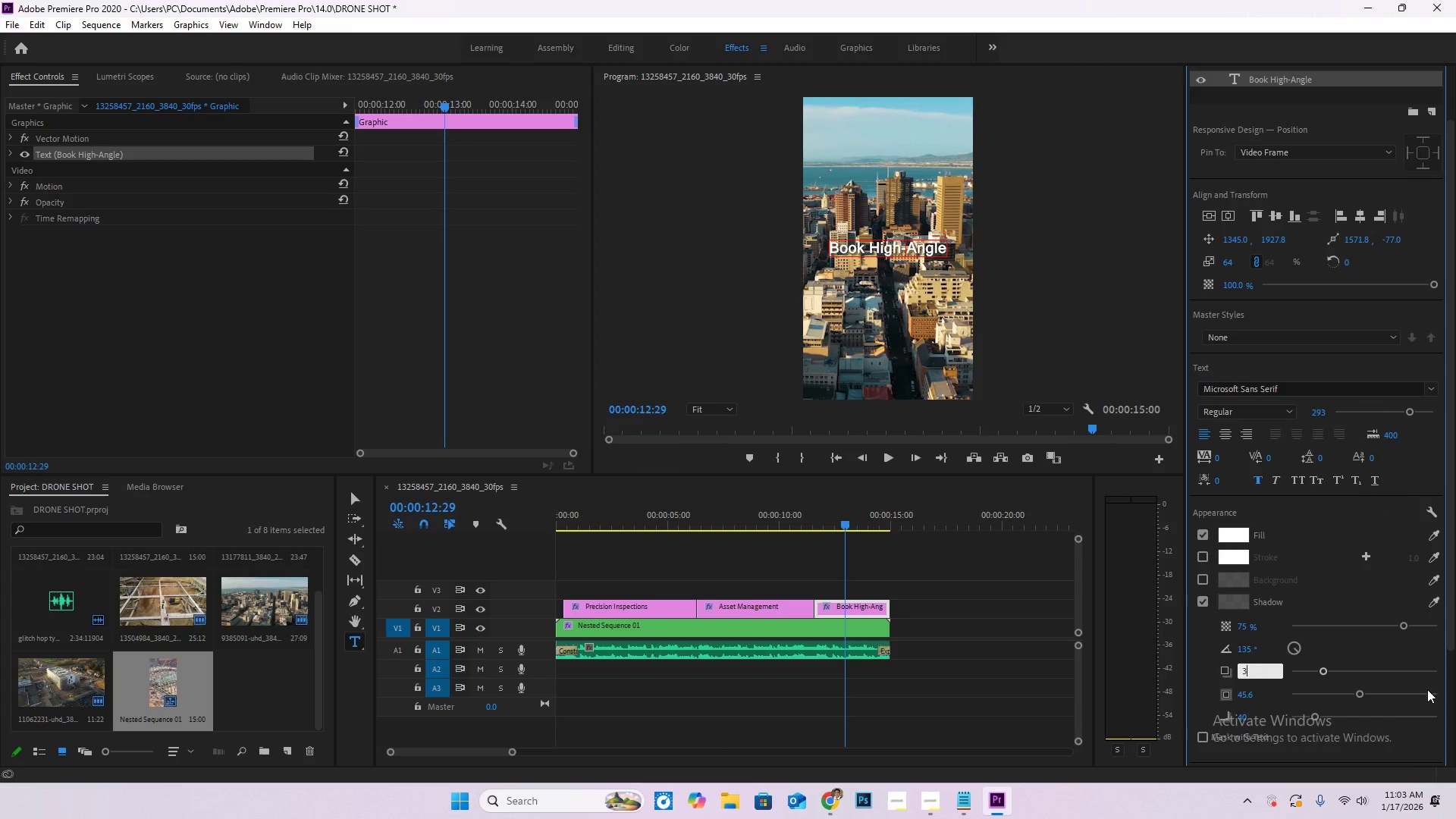 
key(Numpad5)
 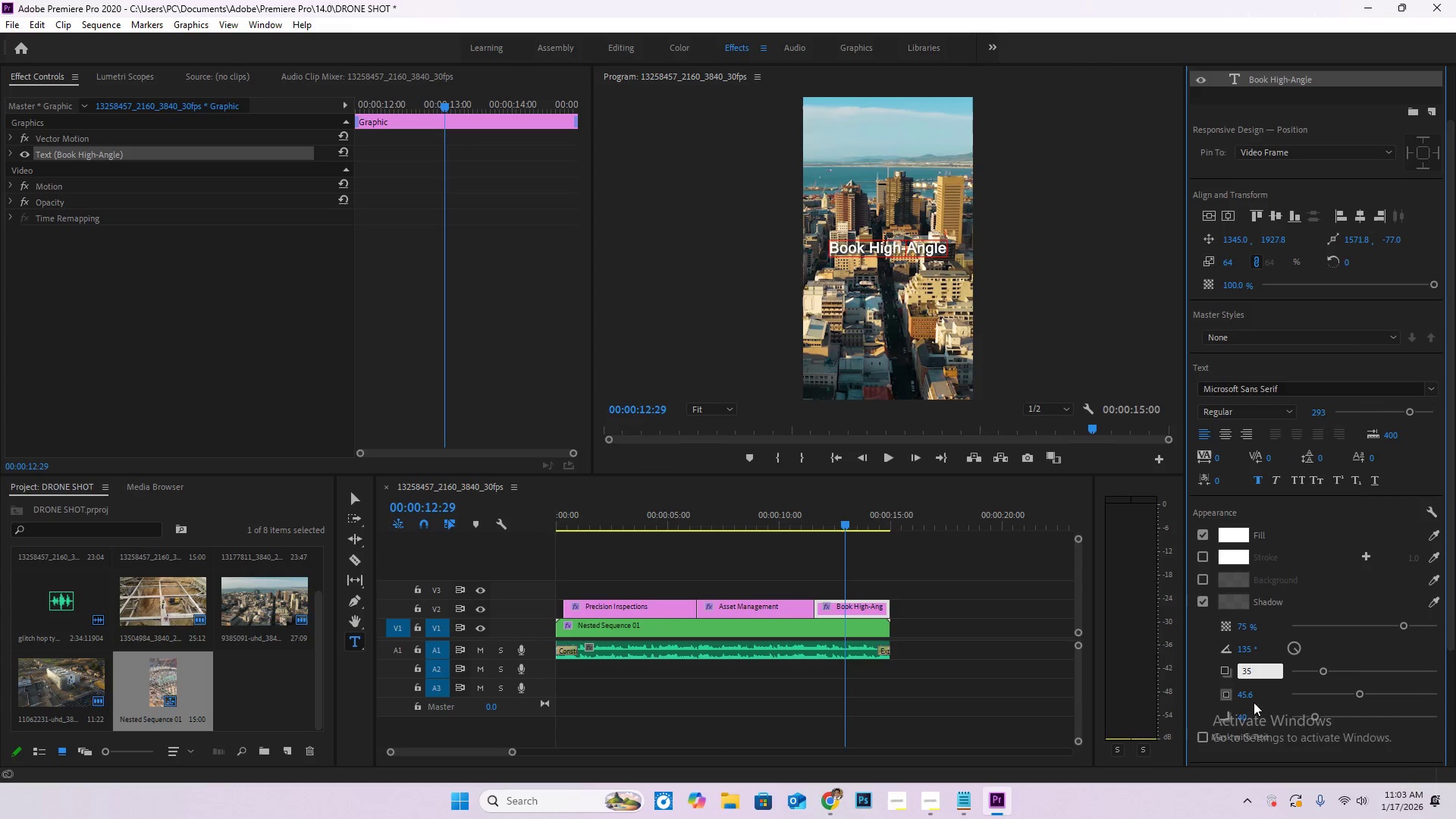 
left_click([1237, 697])
 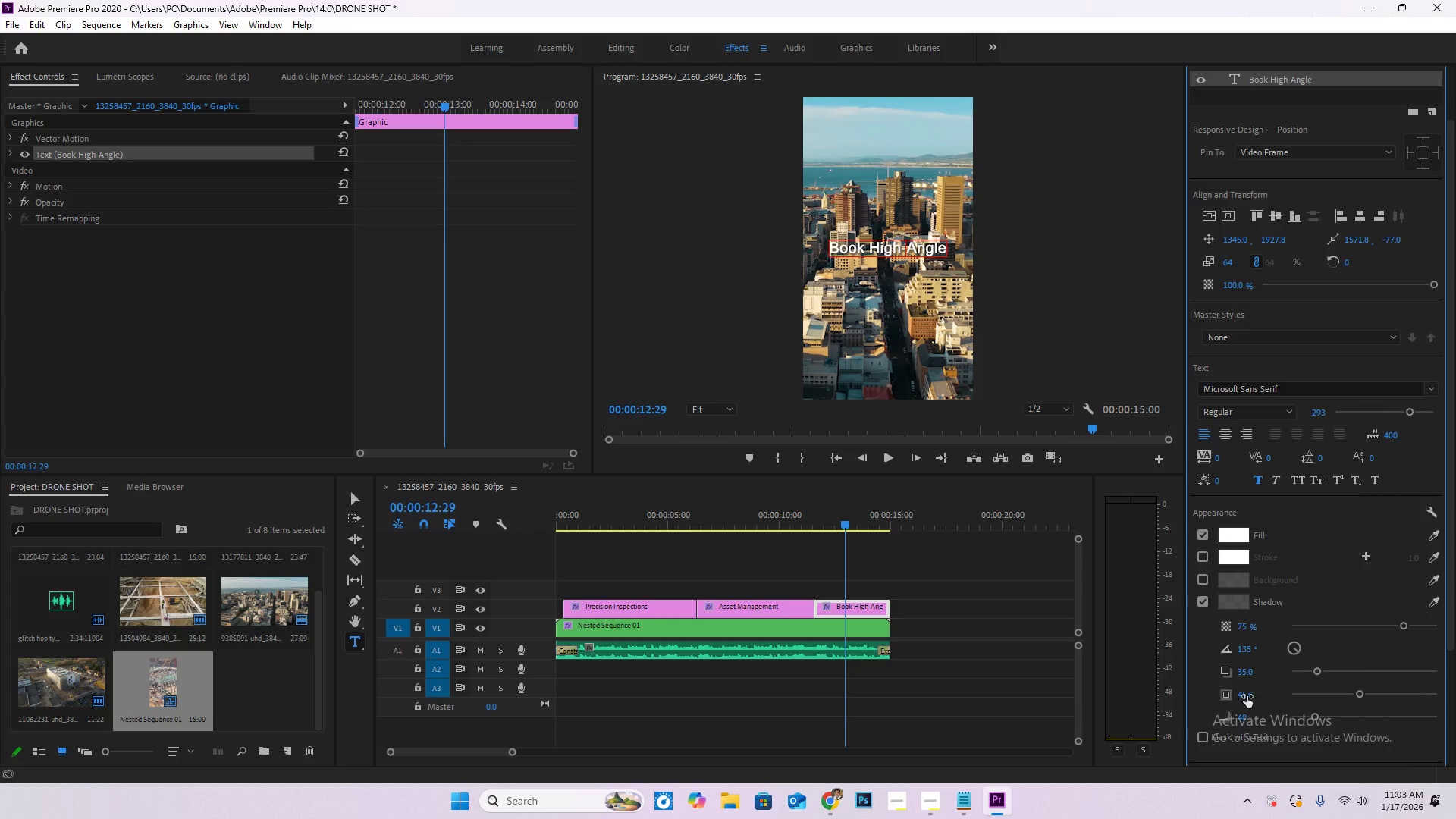 
left_click([1247, 696])
 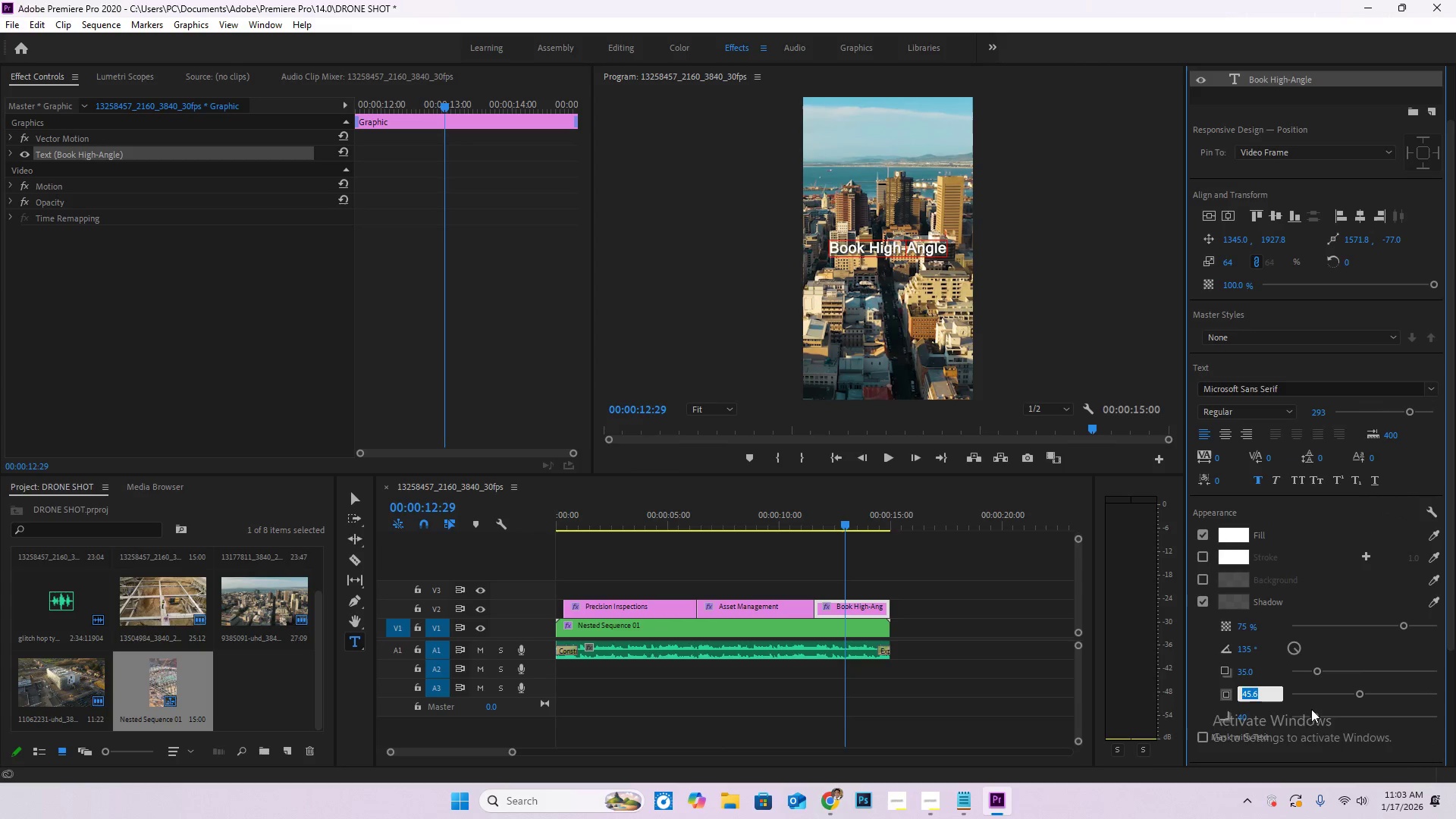 
key(Numpad1)
 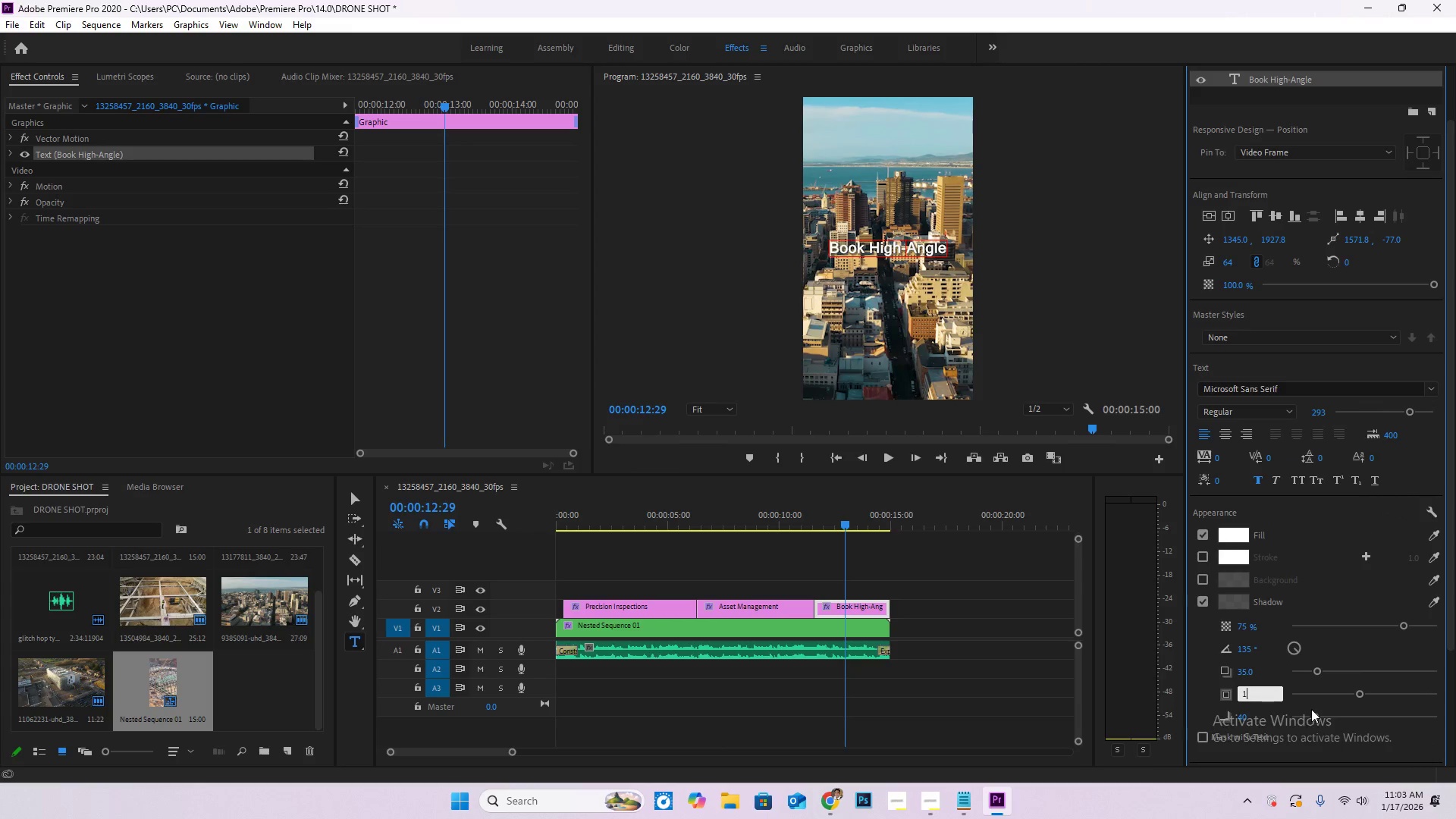 
key(Numpad3)
 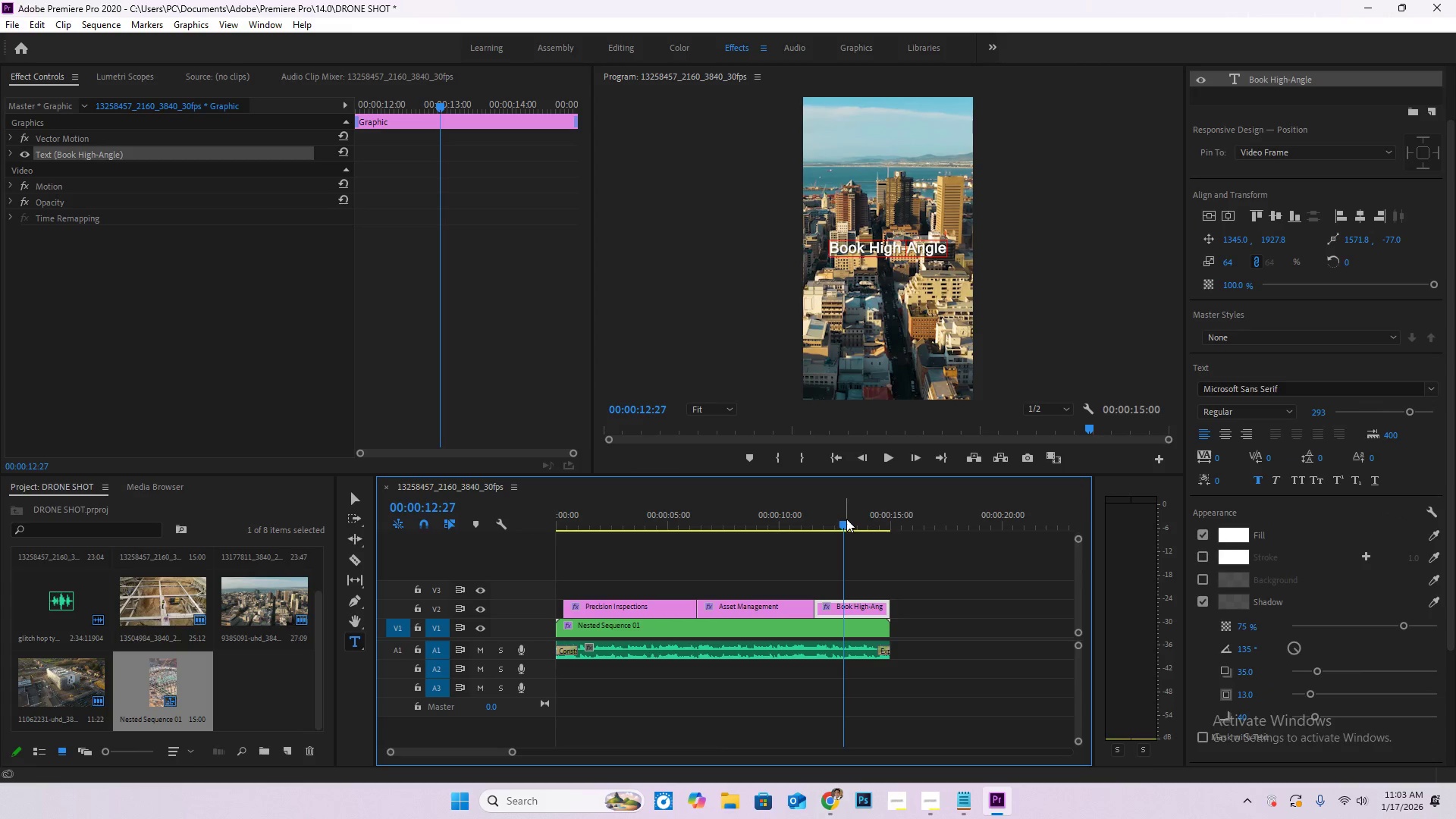 
left_click_drag(start_coordinate=[846, 520], to_coordinate=[457, 524])
 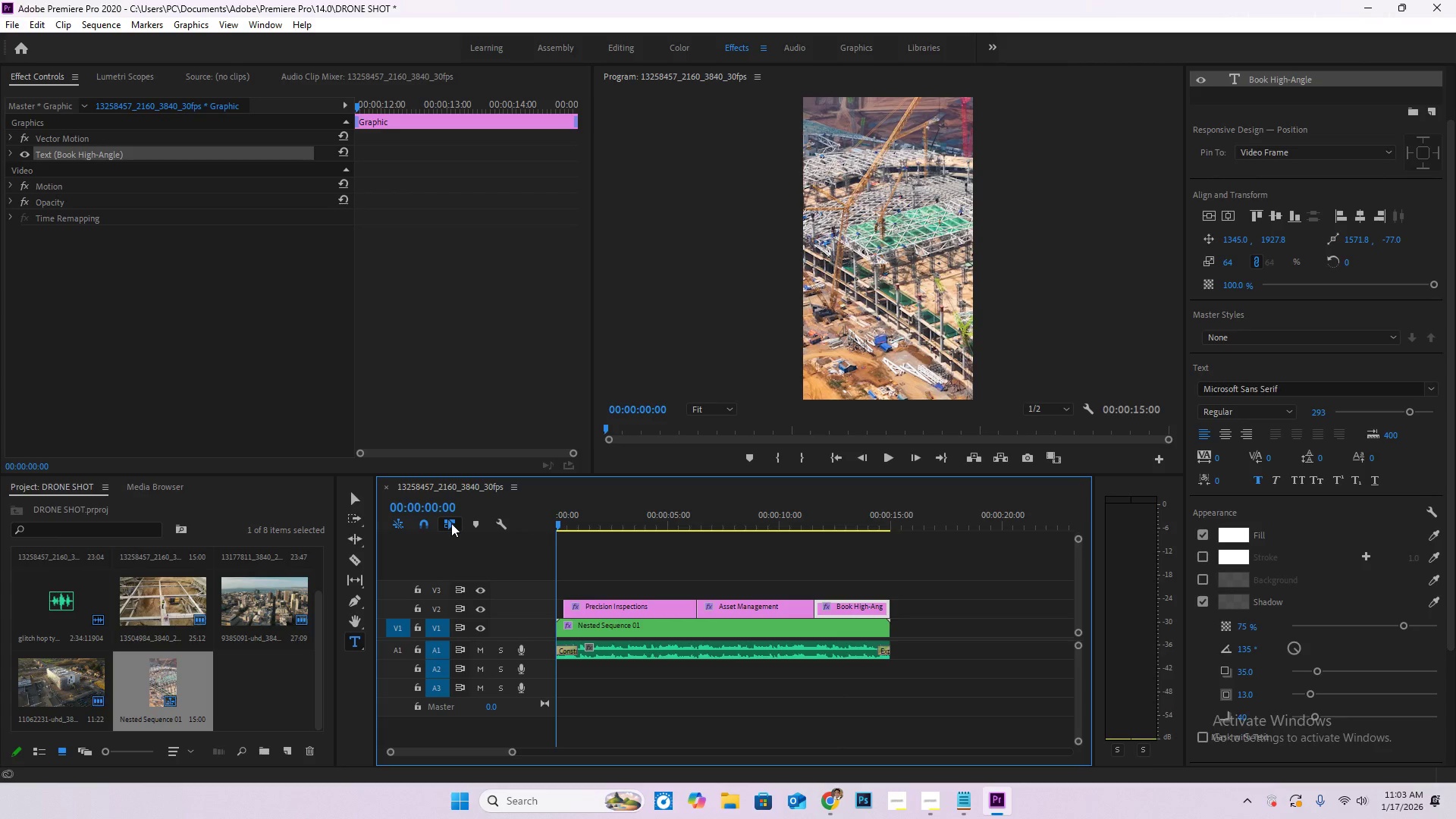 
key(Control+S)
 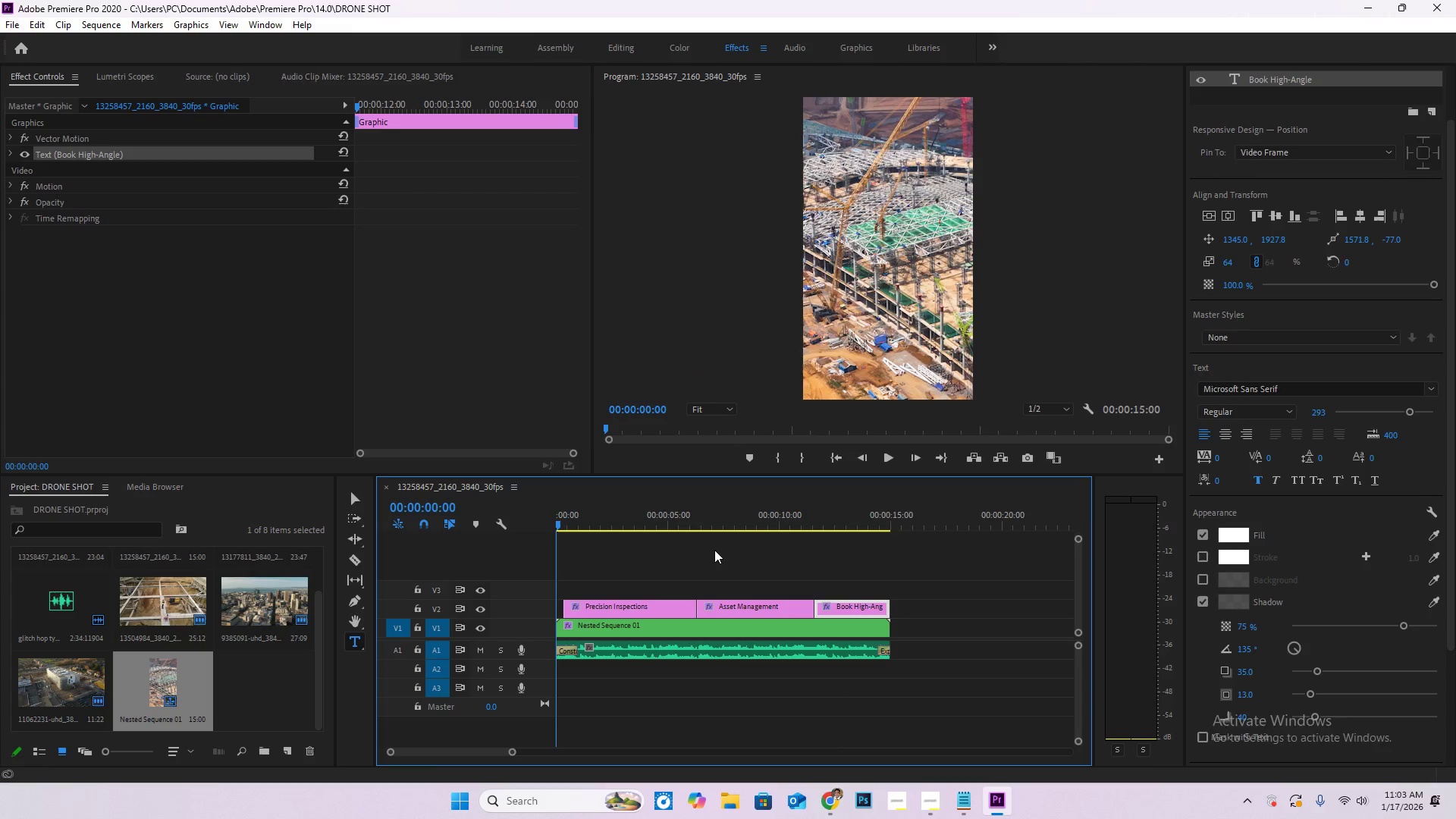 
left_click([740, 514])
 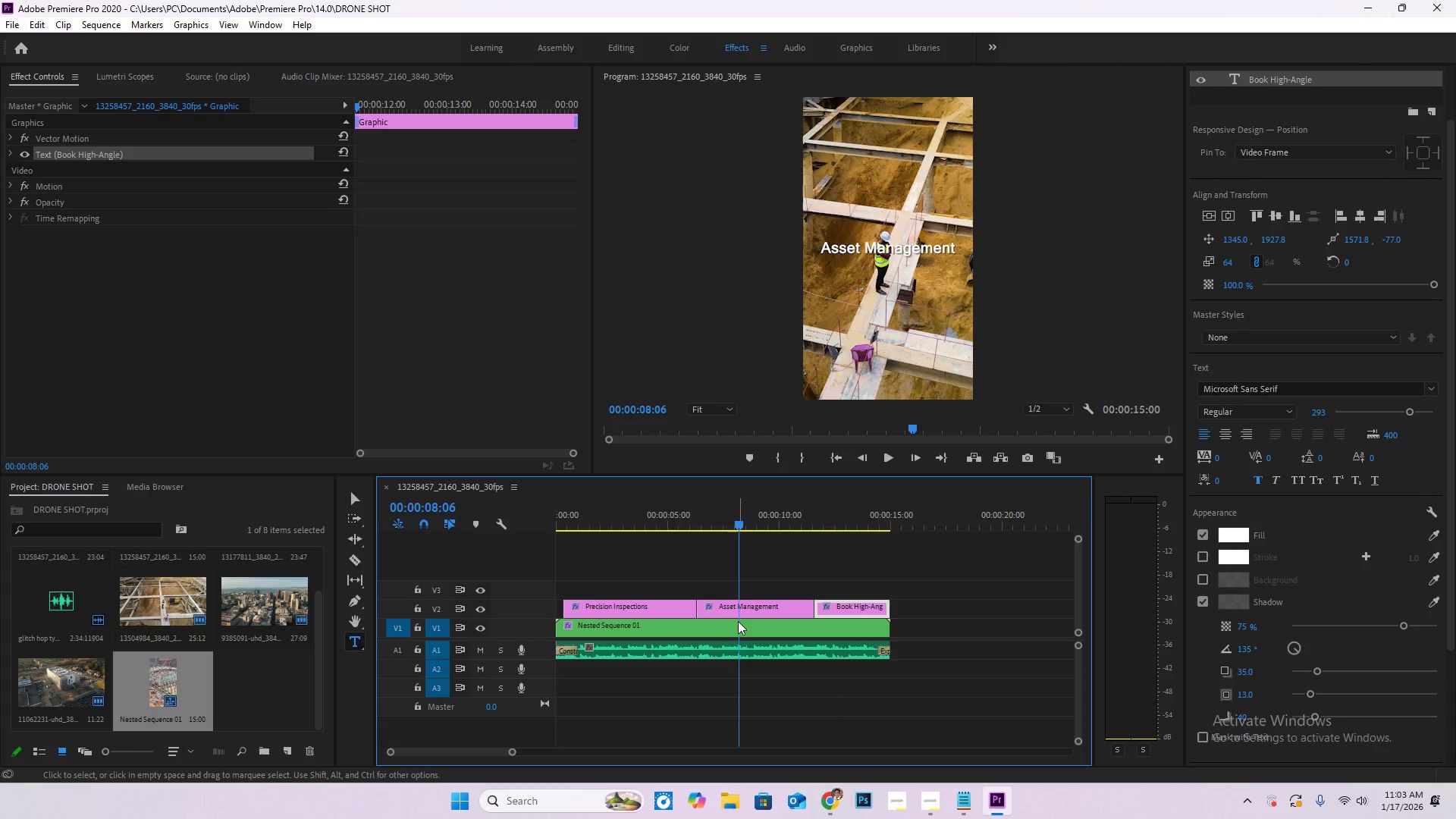 
left_click([740, 607])
 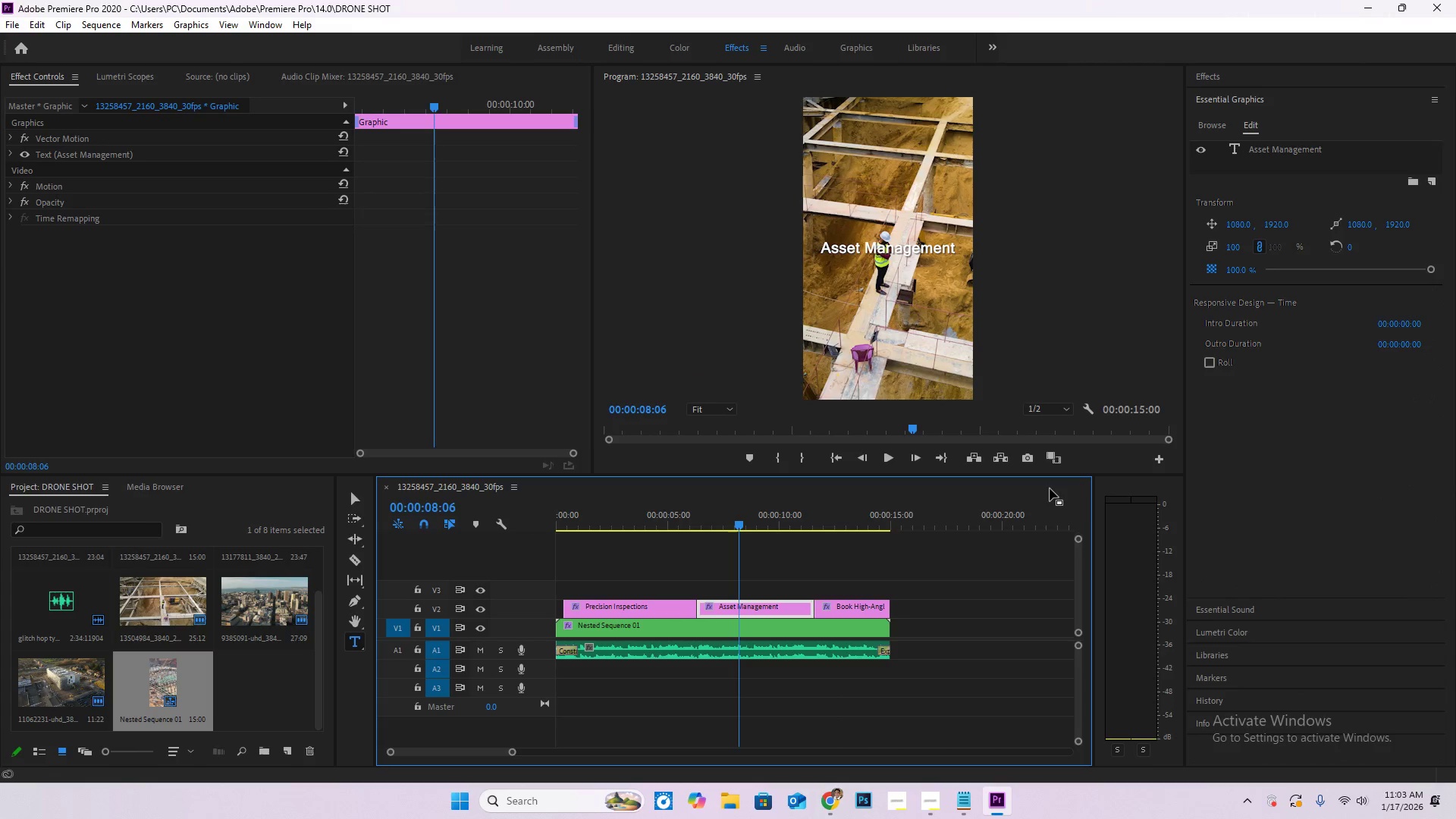 
key(T)
 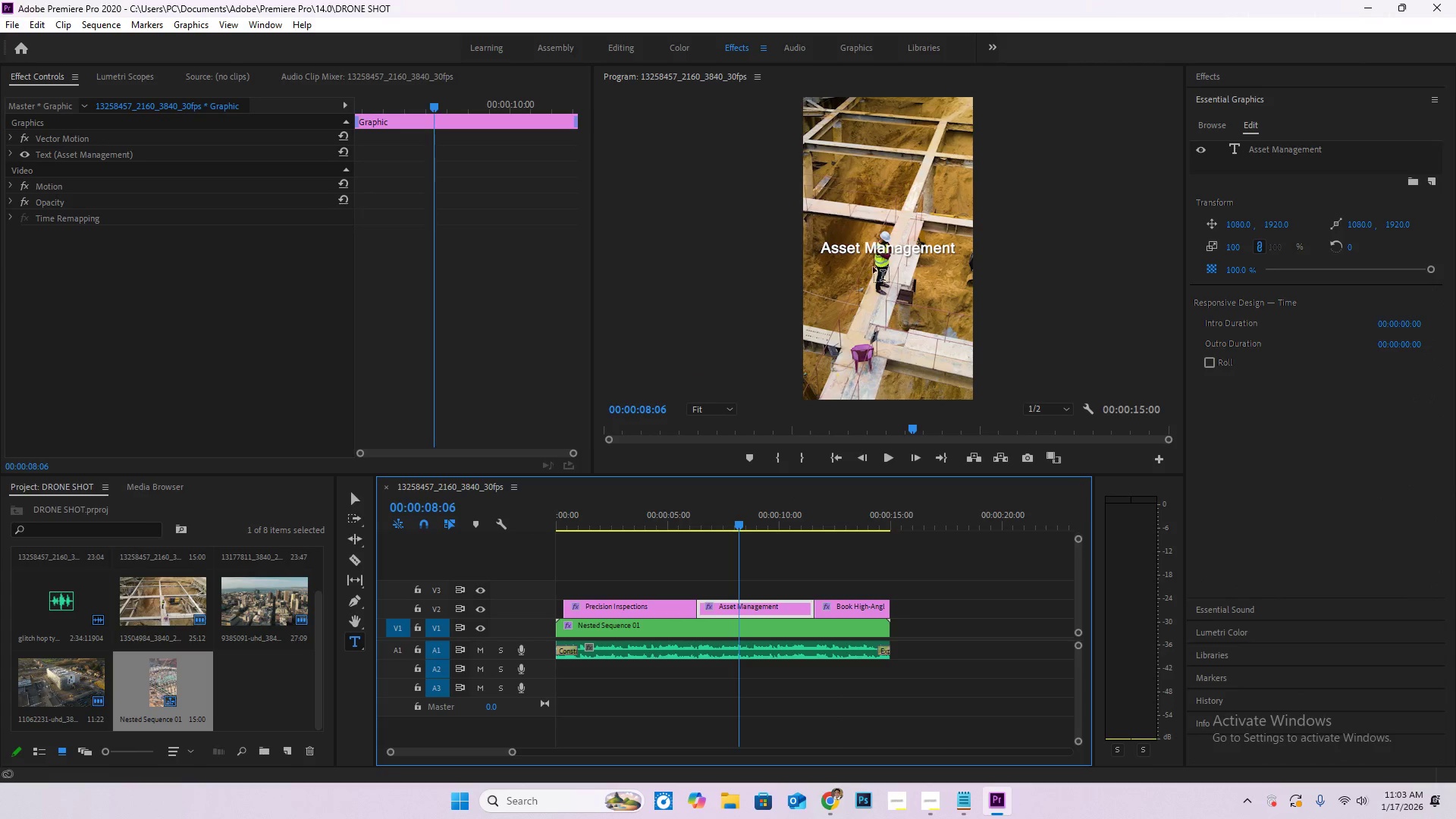 
left_click([885, 246])
 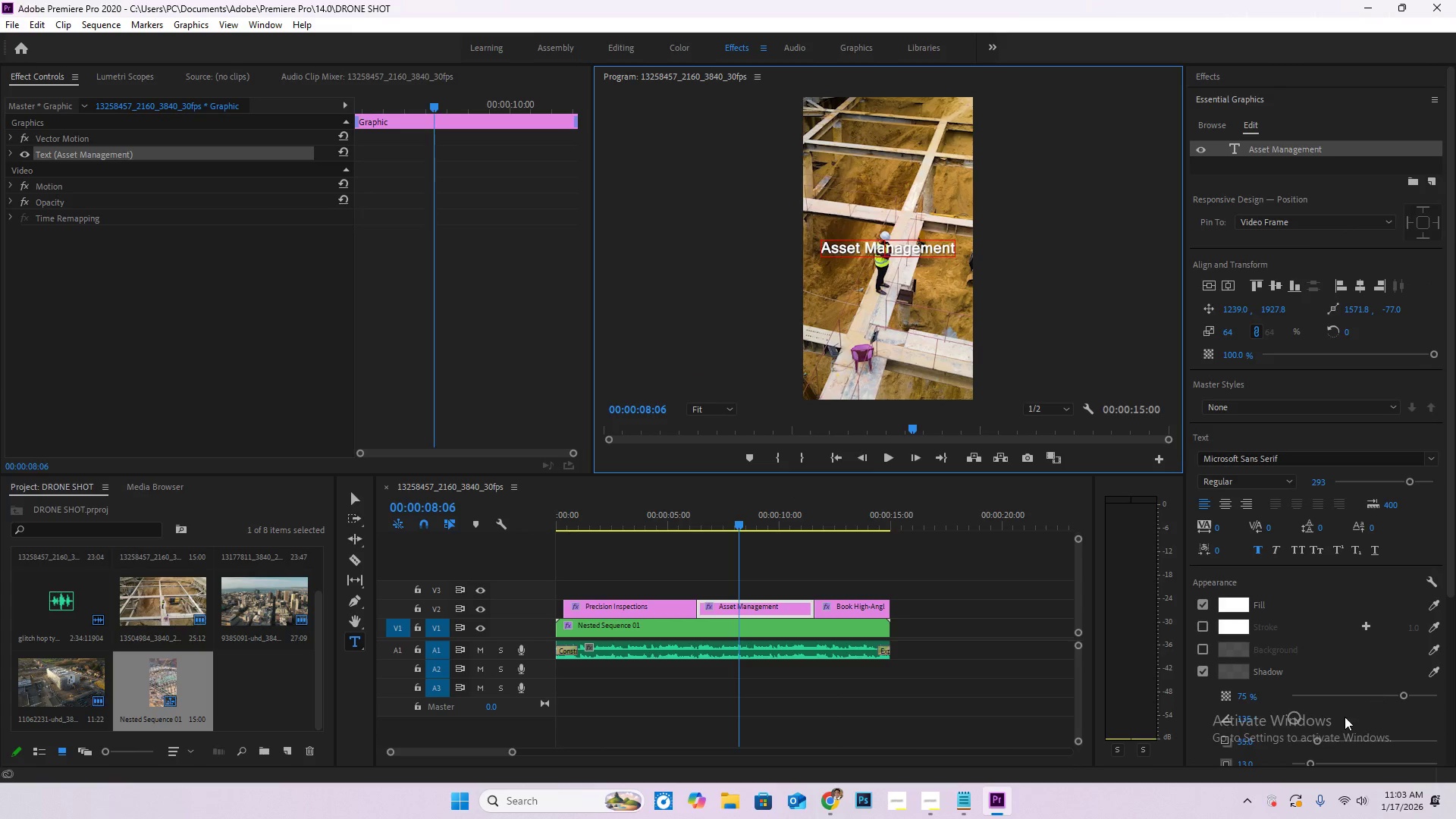 
scroll: coordinate [1323, 730], scroll_direction: down, amount: 1.0
 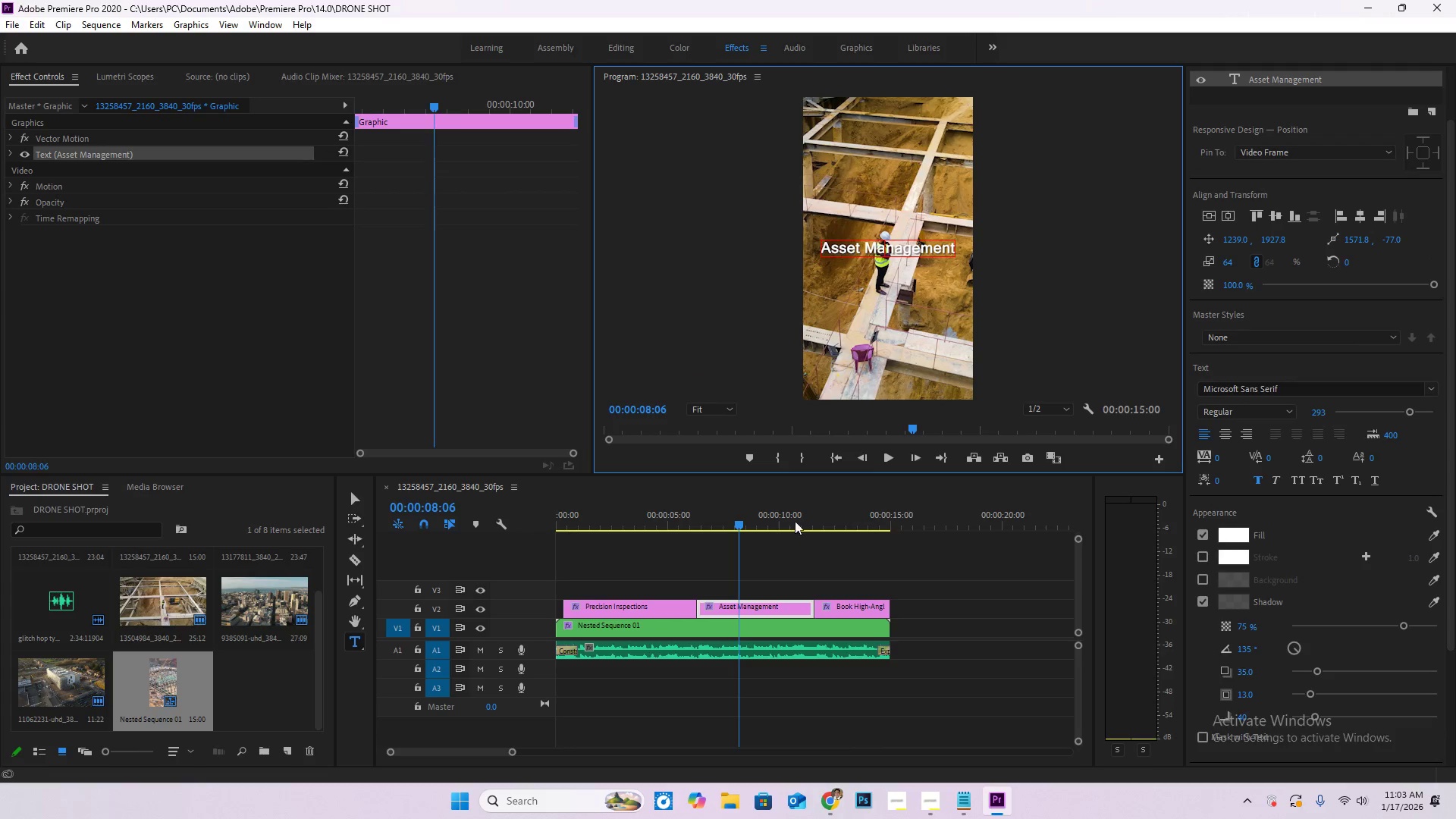 
left_click([652, 513])
 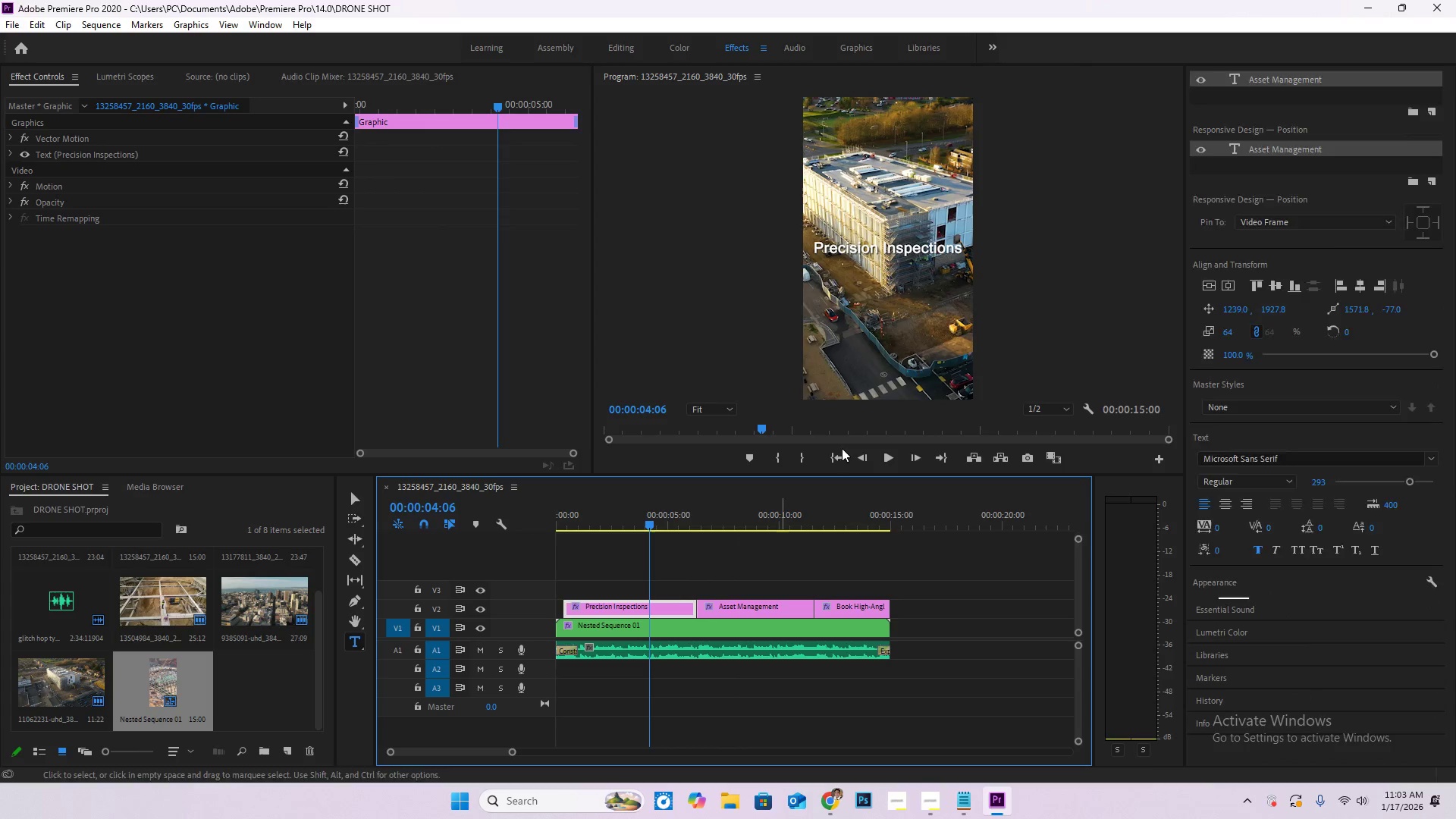 
key(T)
 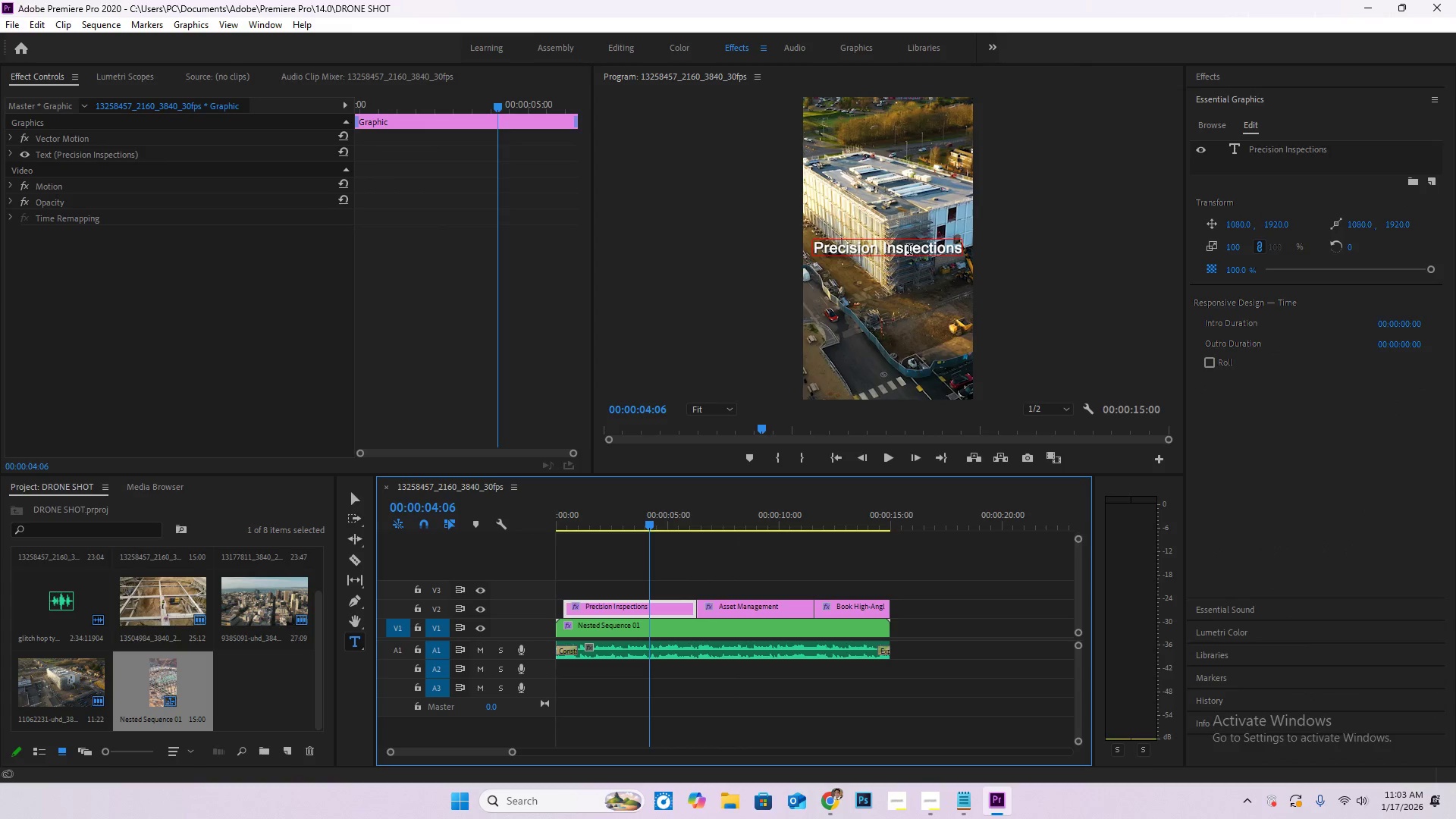 
left_click([911, 244])
 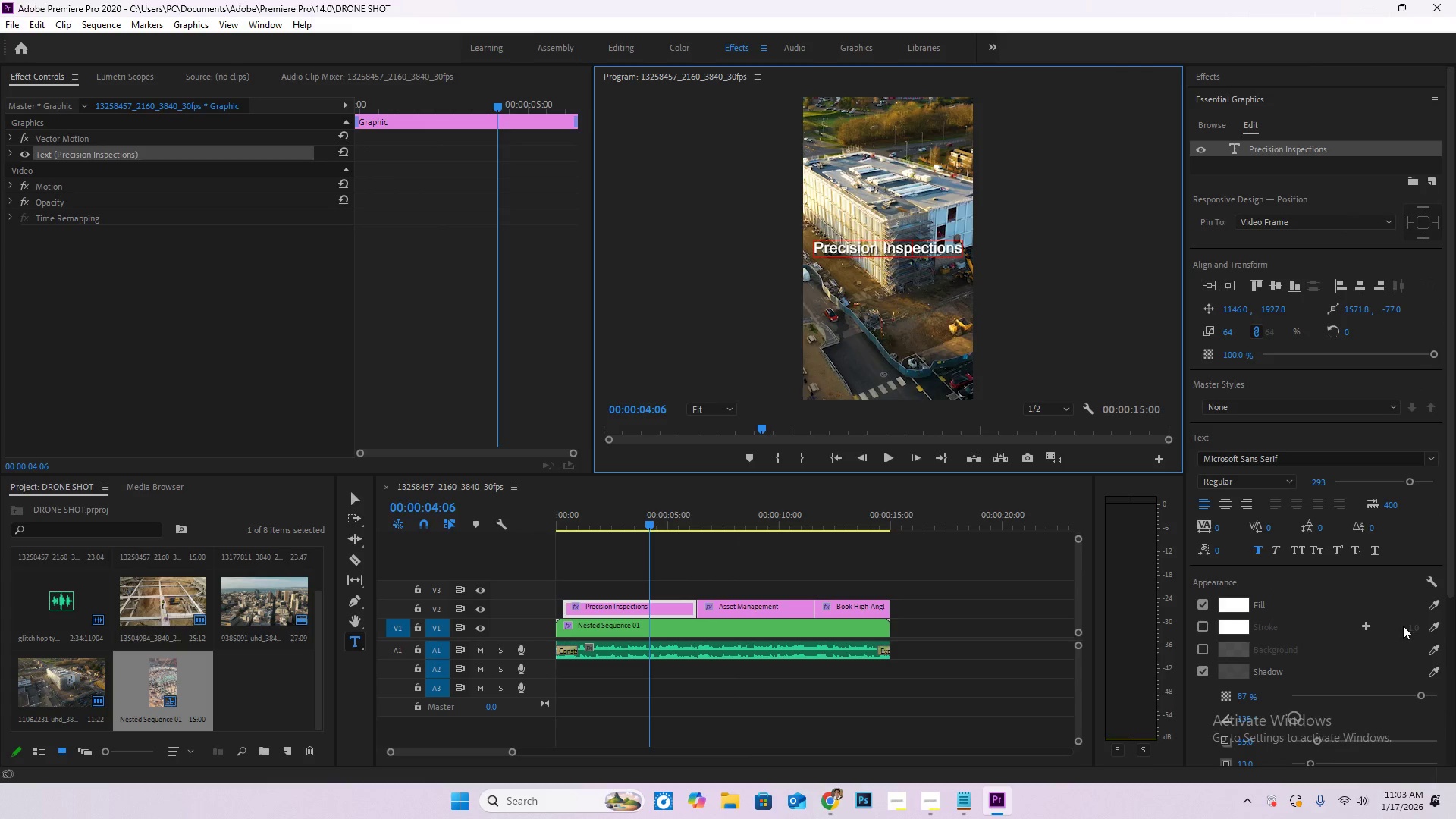 
scroll: coordinate [1278, 704], scroll_direction: down, amount: 1.0
 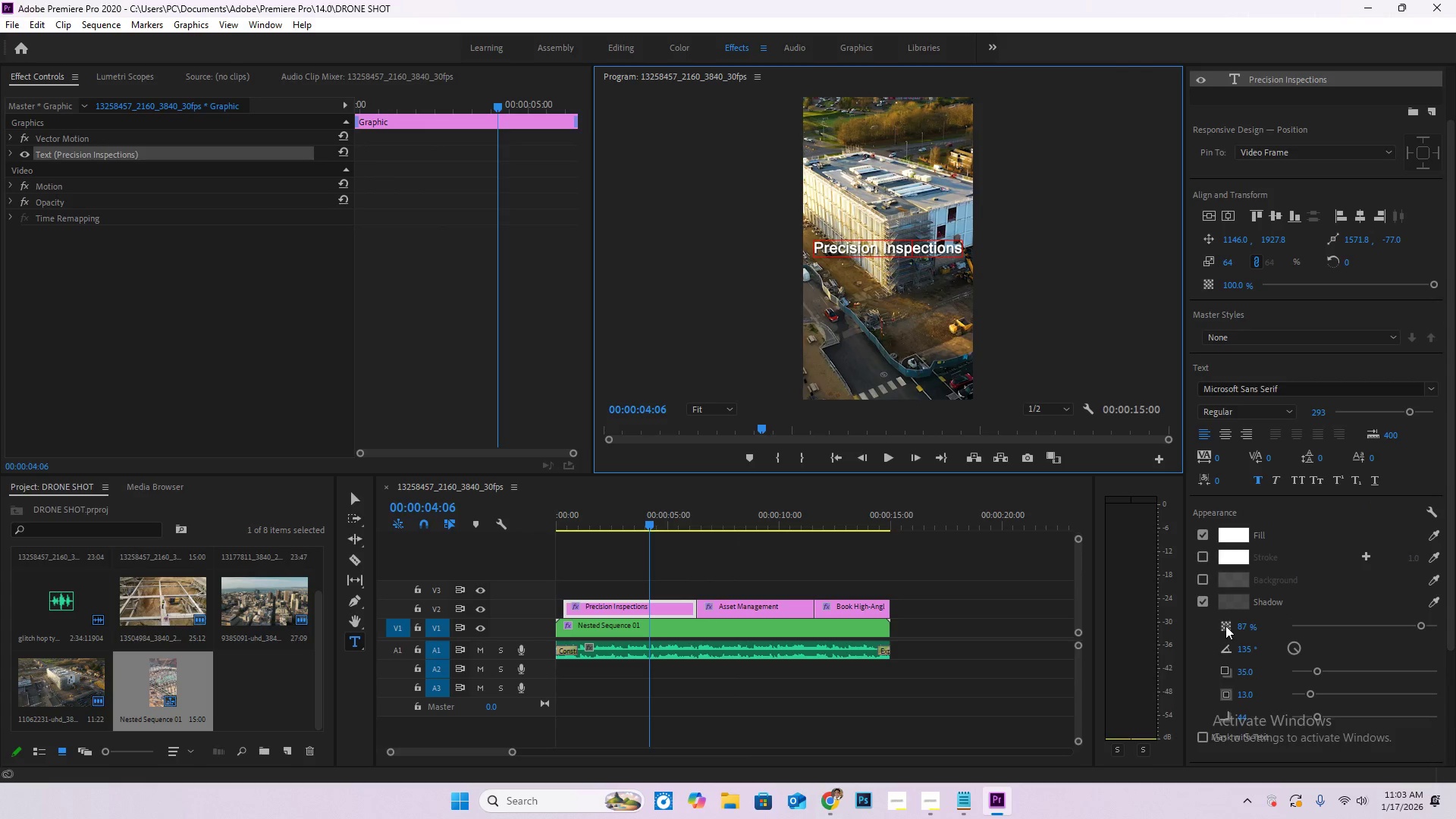 
left_click([1243, 625])
 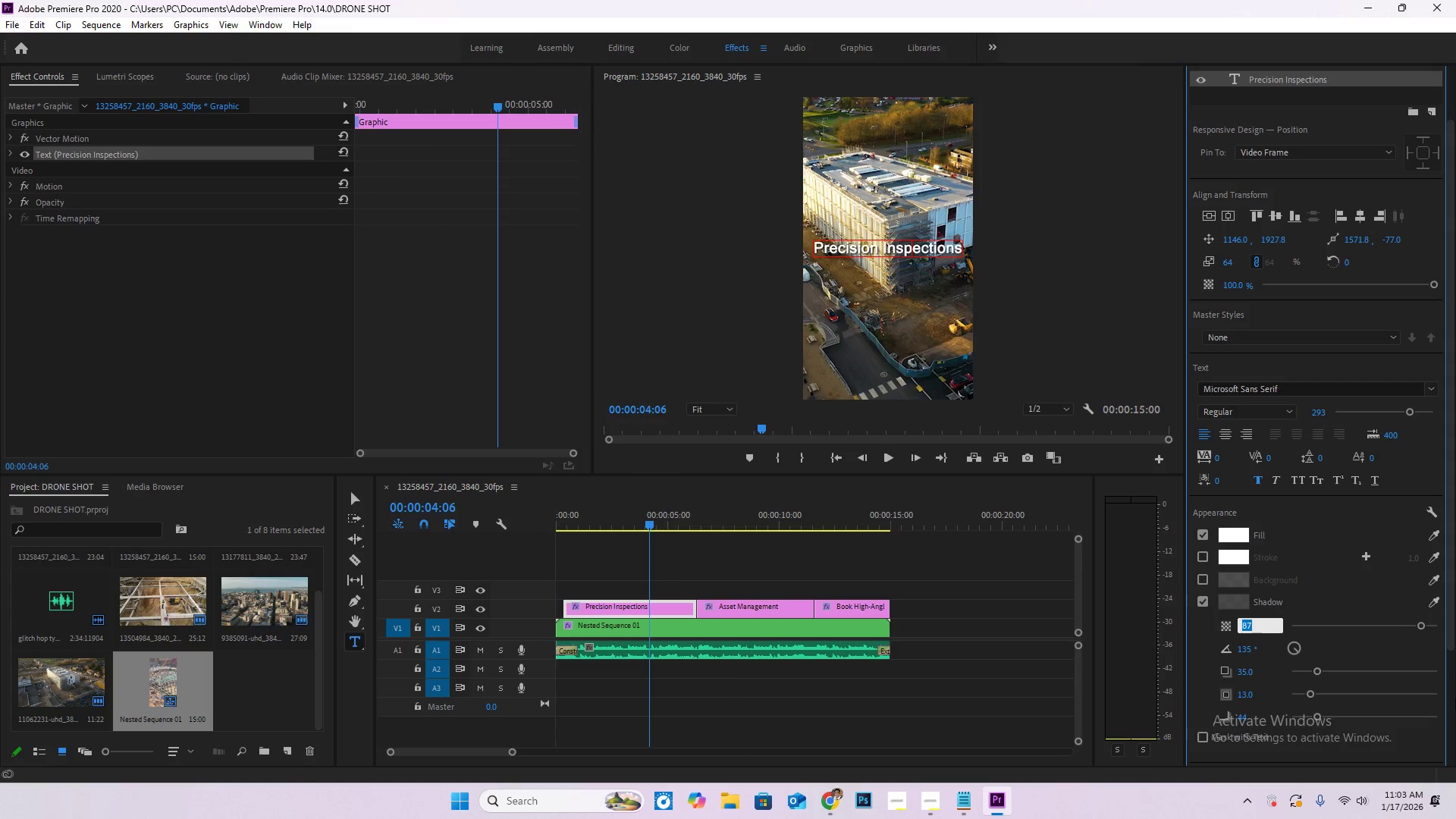 
key(Numpad7)
 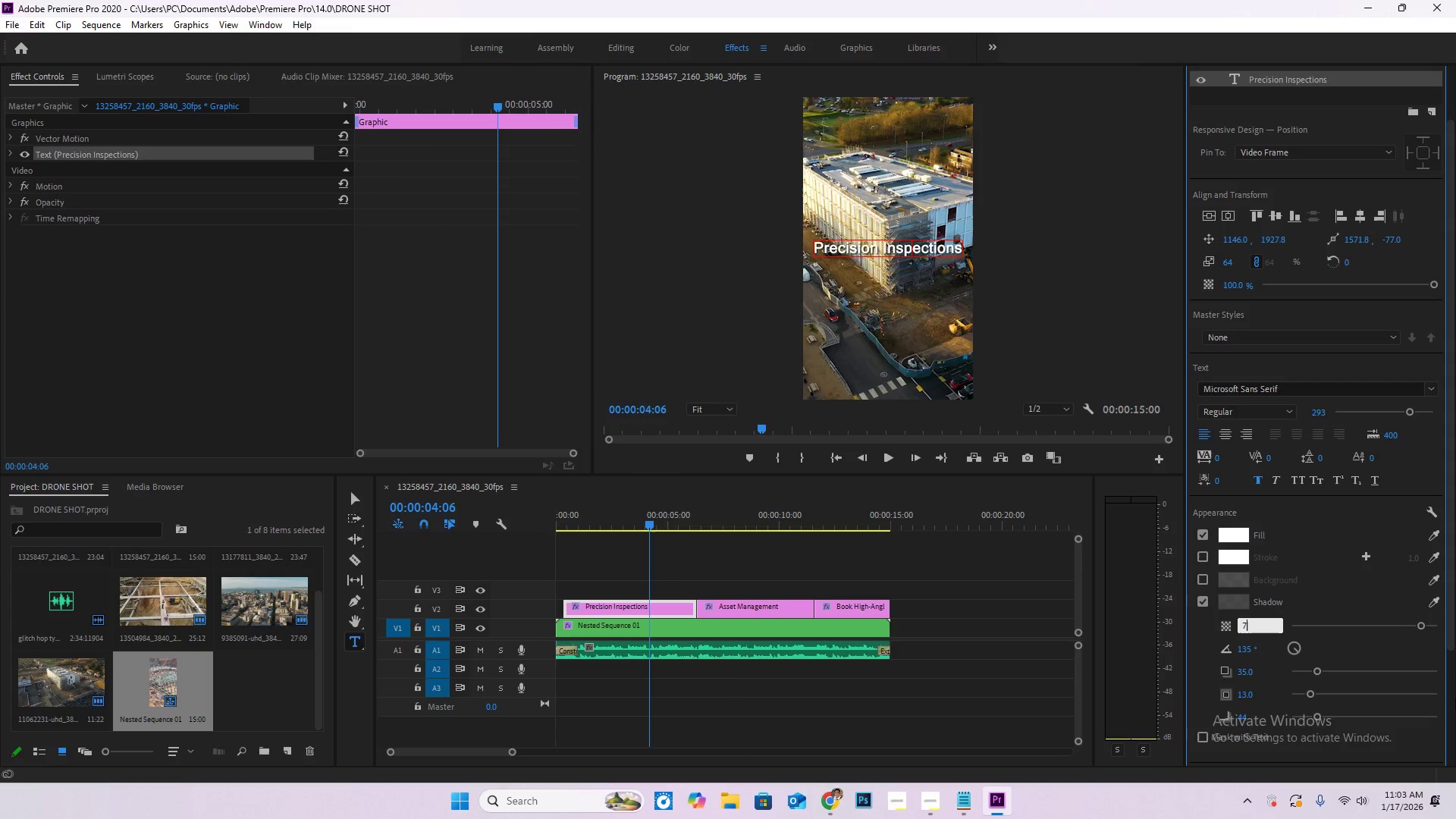 
key(Numpad5)
 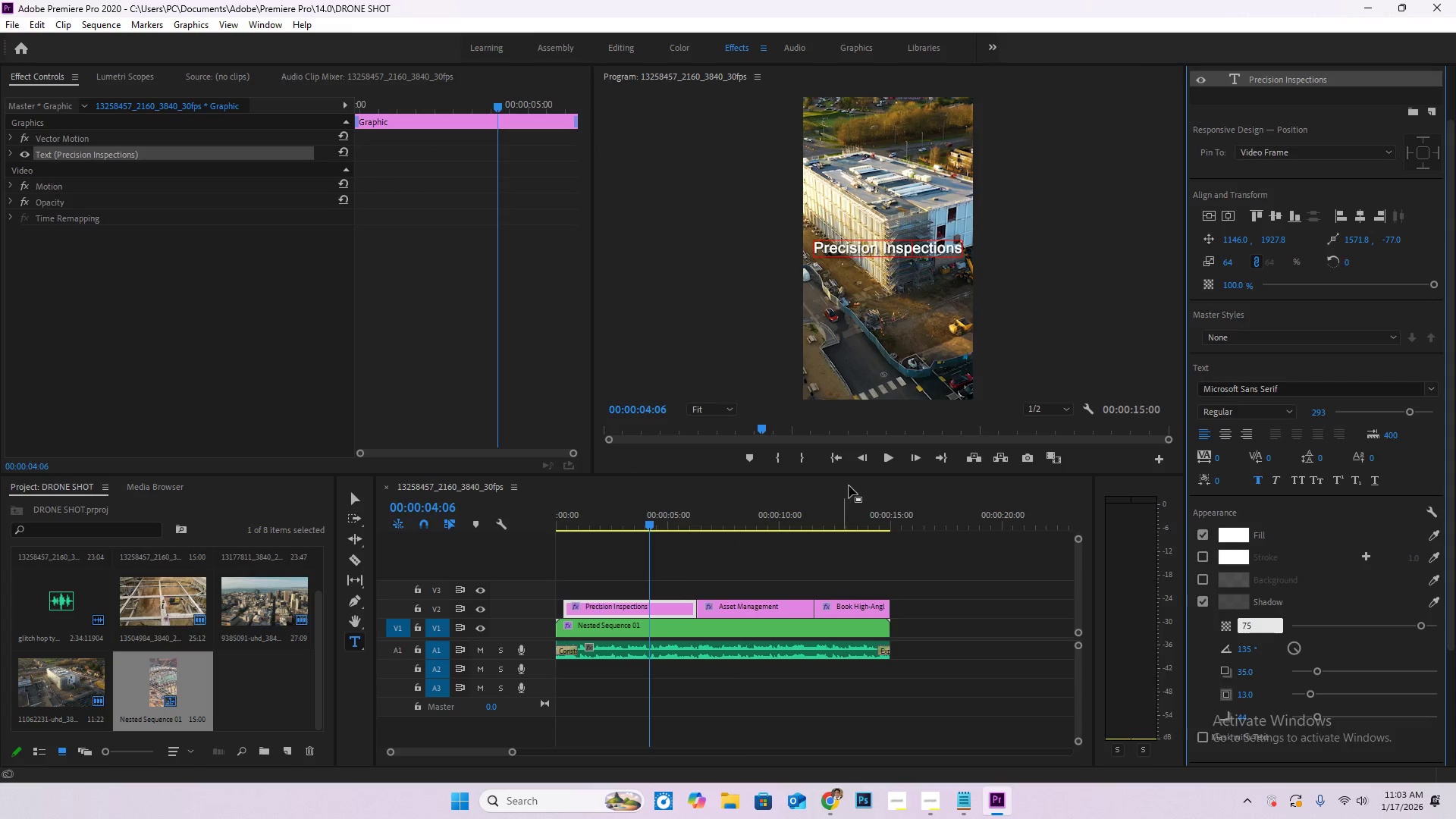 
left_click([857, 505])
 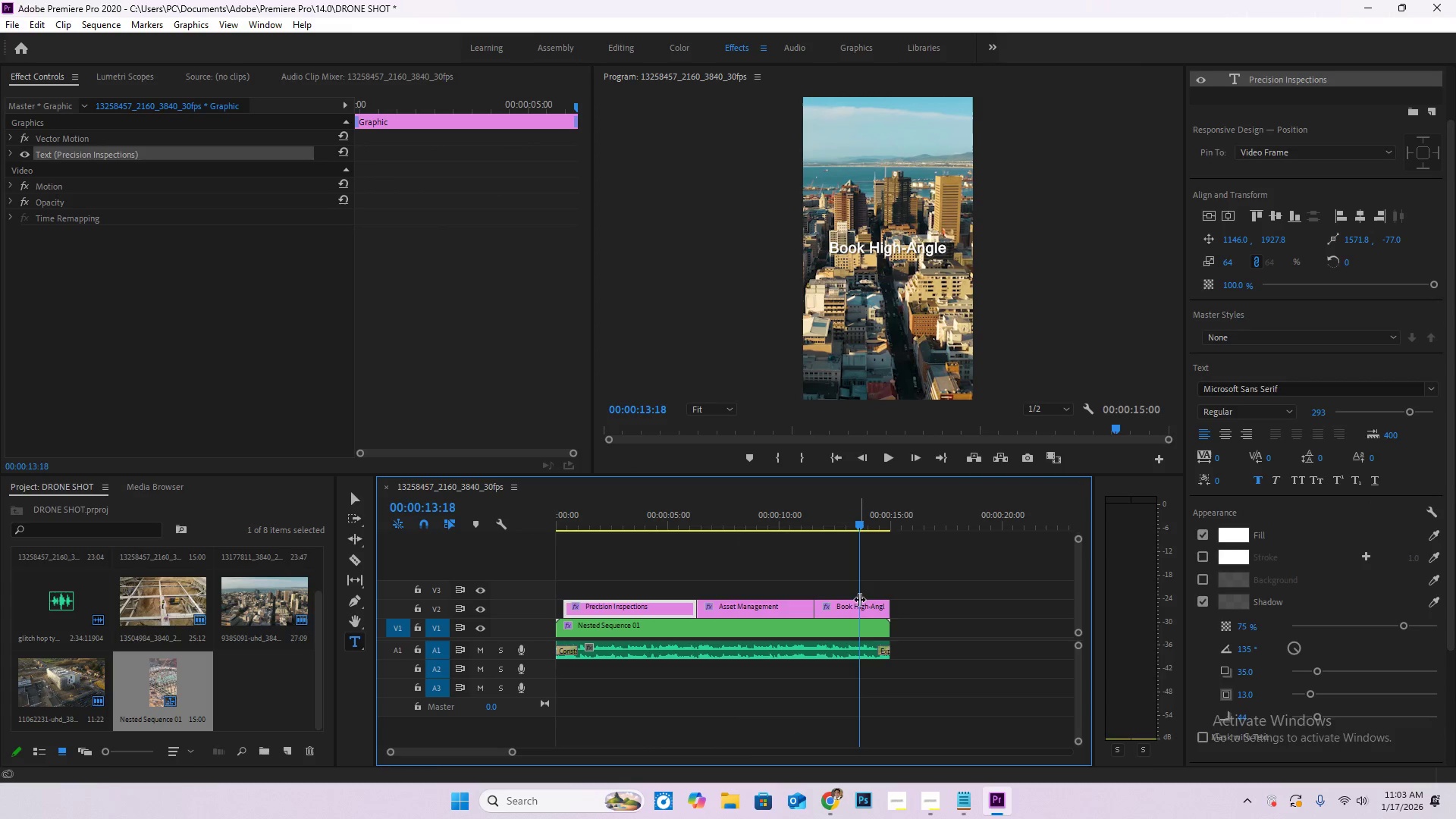 
left_click([859, 609])
 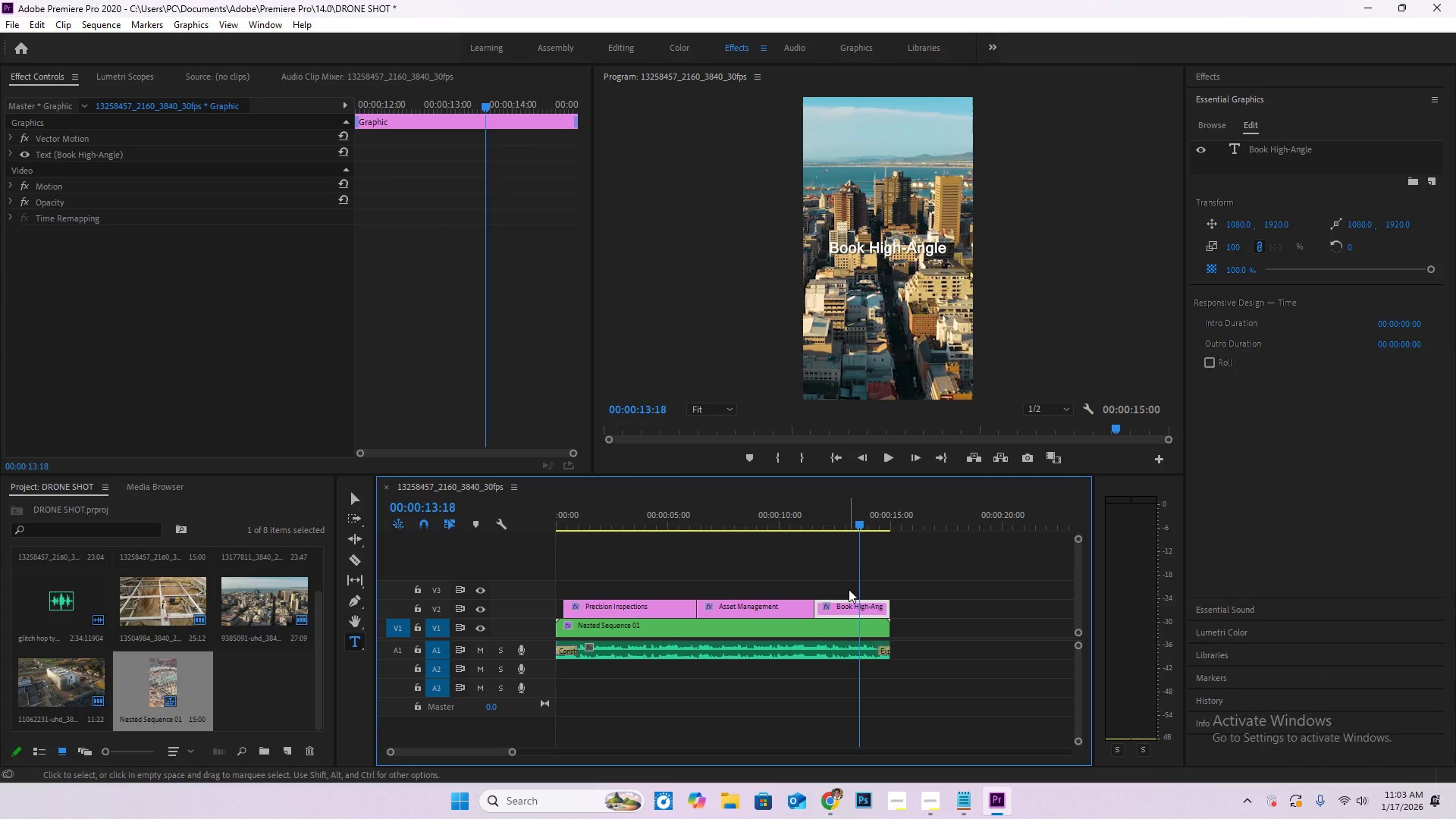 
key(T)
 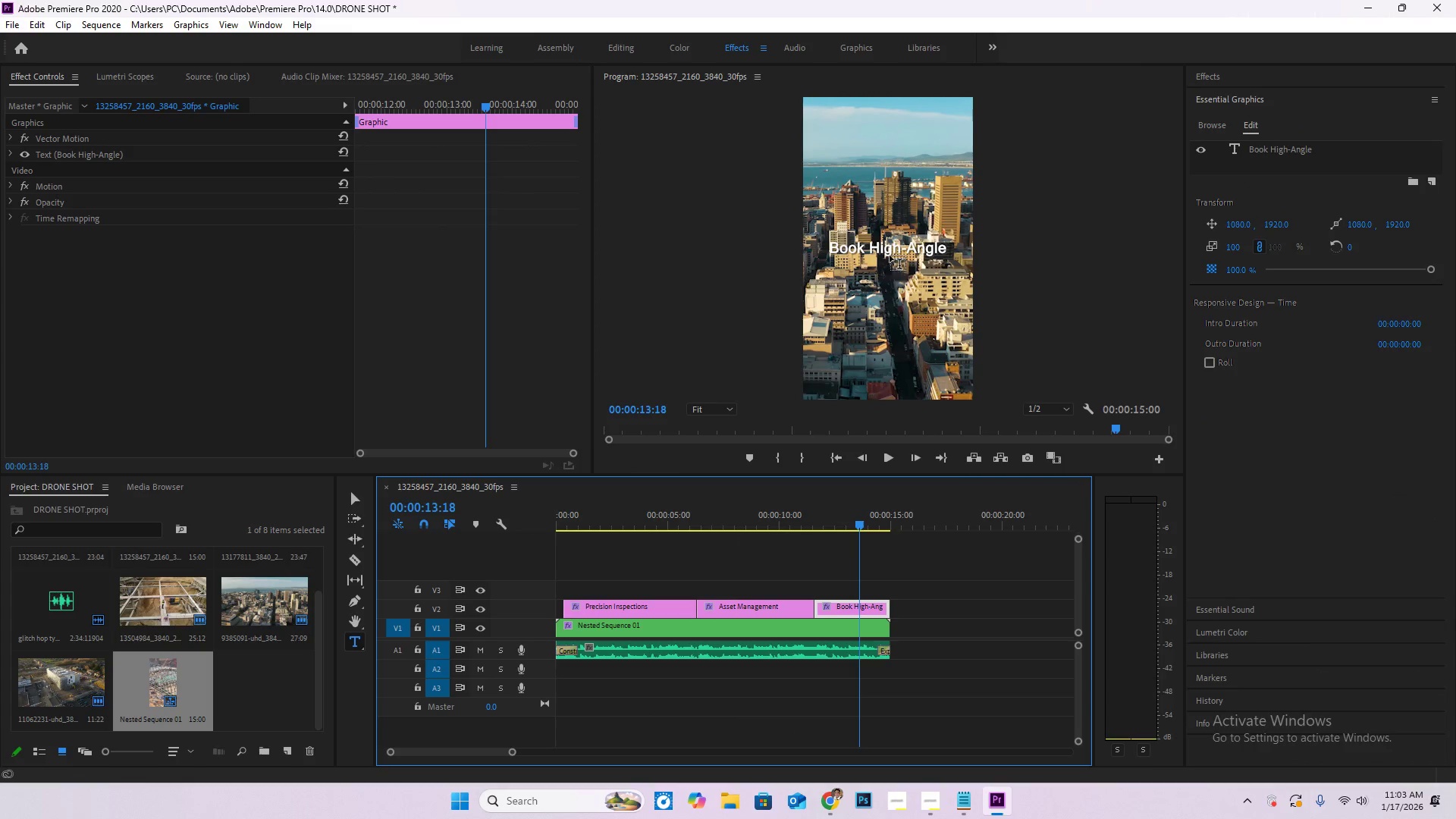 
left_click([891, 251])
 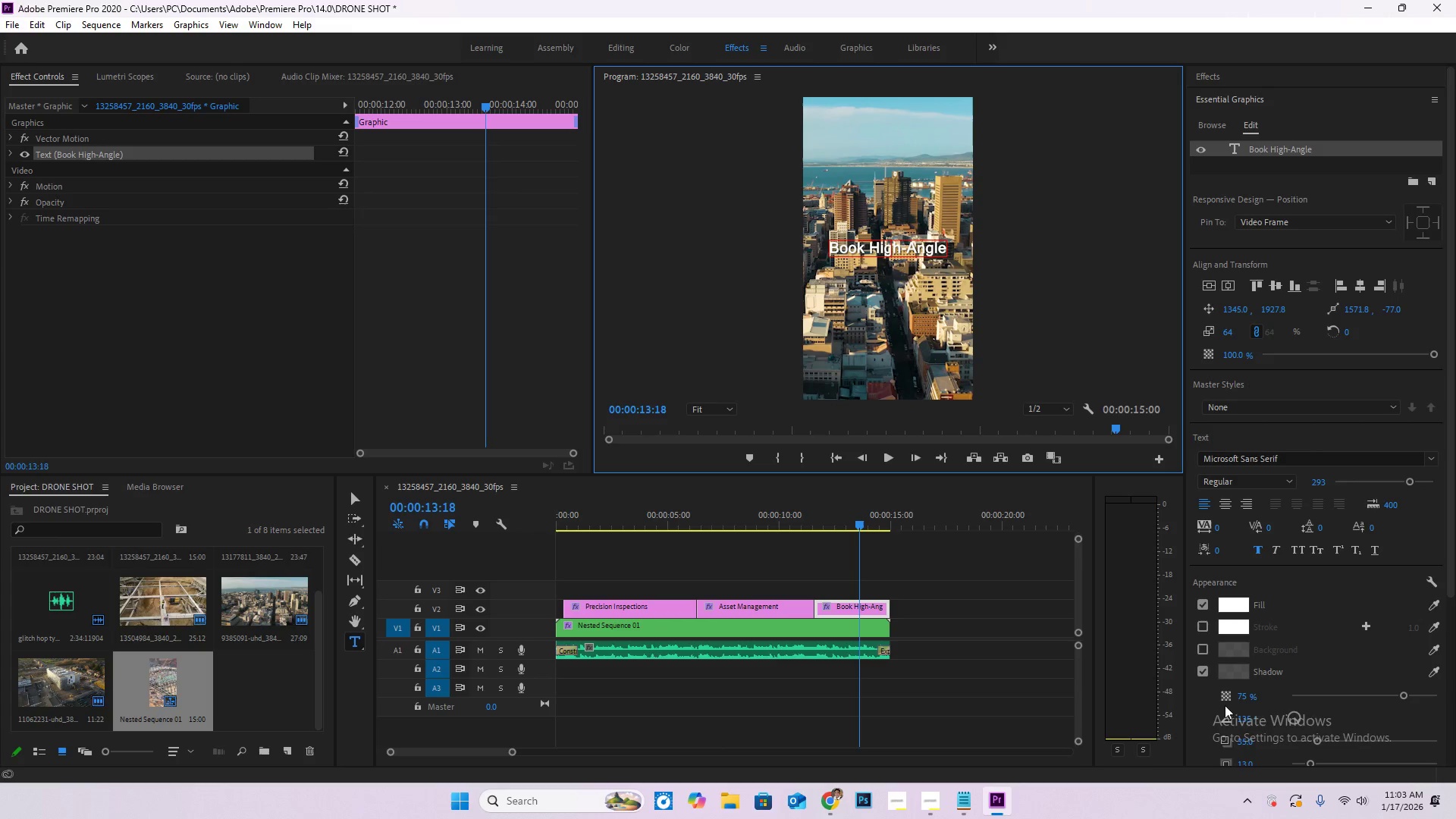 
scroll: coordinate [1237, 693], scroll_direction: down, amount: 2.0
 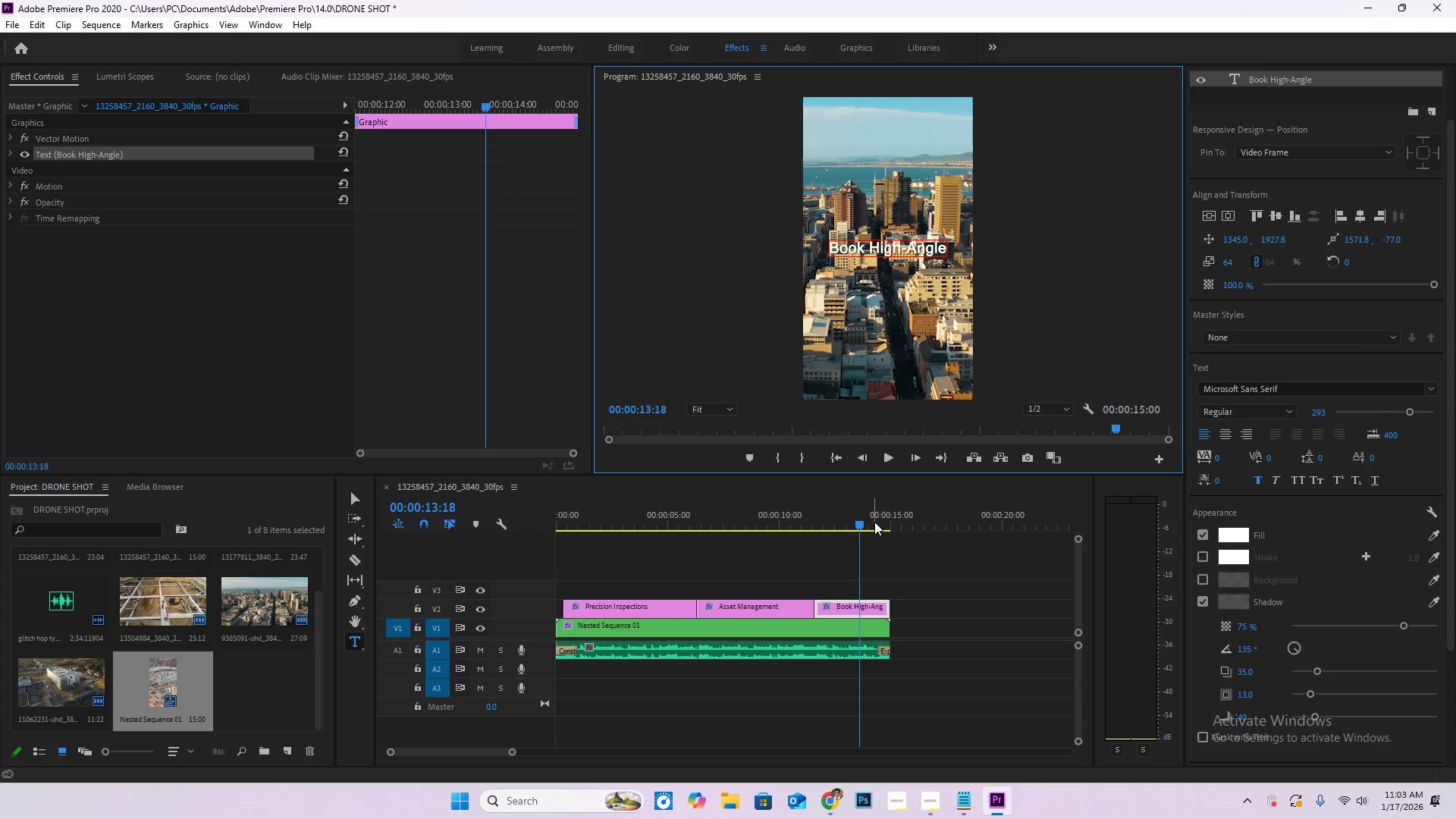 
left_click_drag(start_coordinate=[858, 526], to_coordinate=[516, 531])
 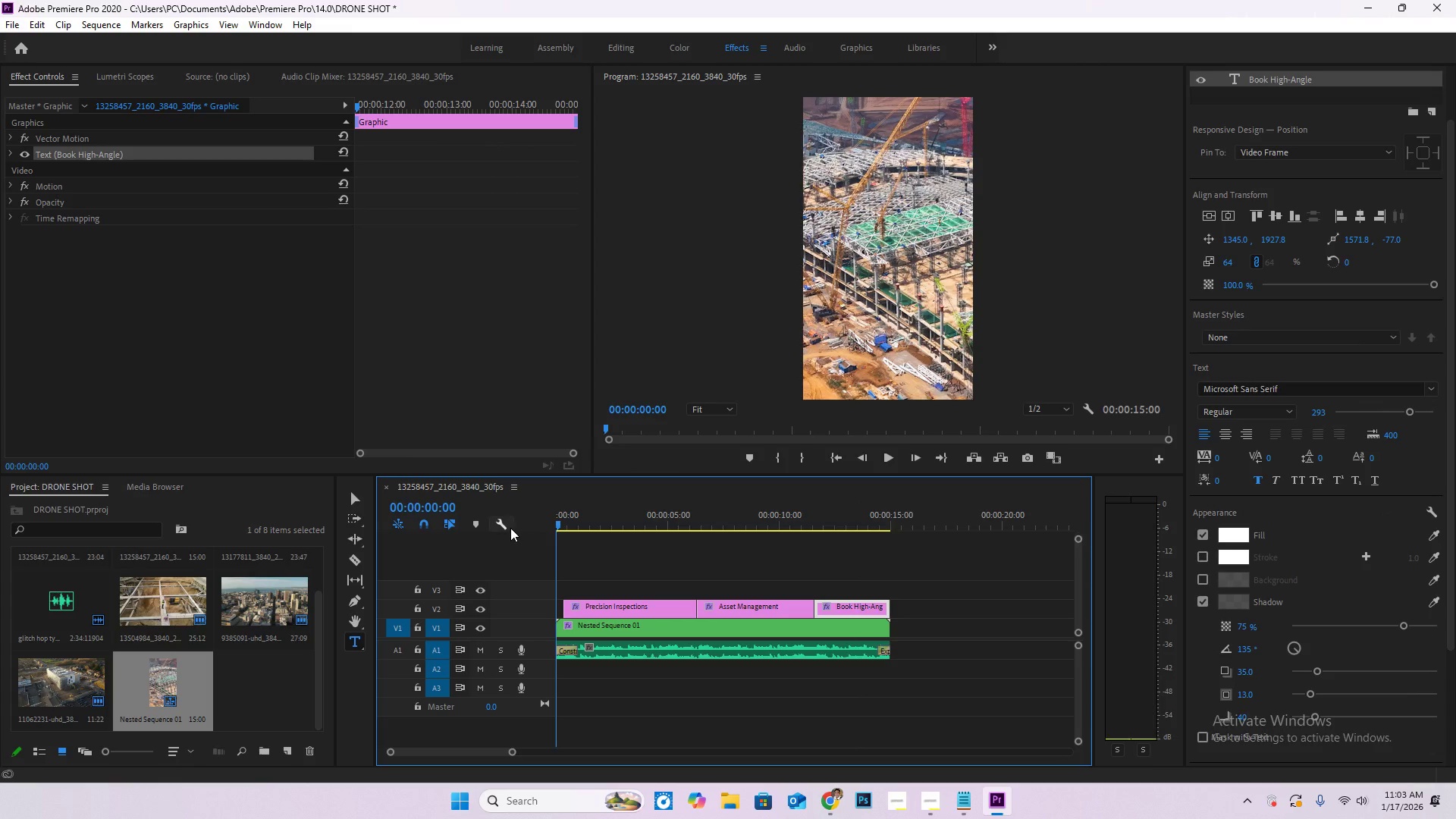 
key(Control+S)
 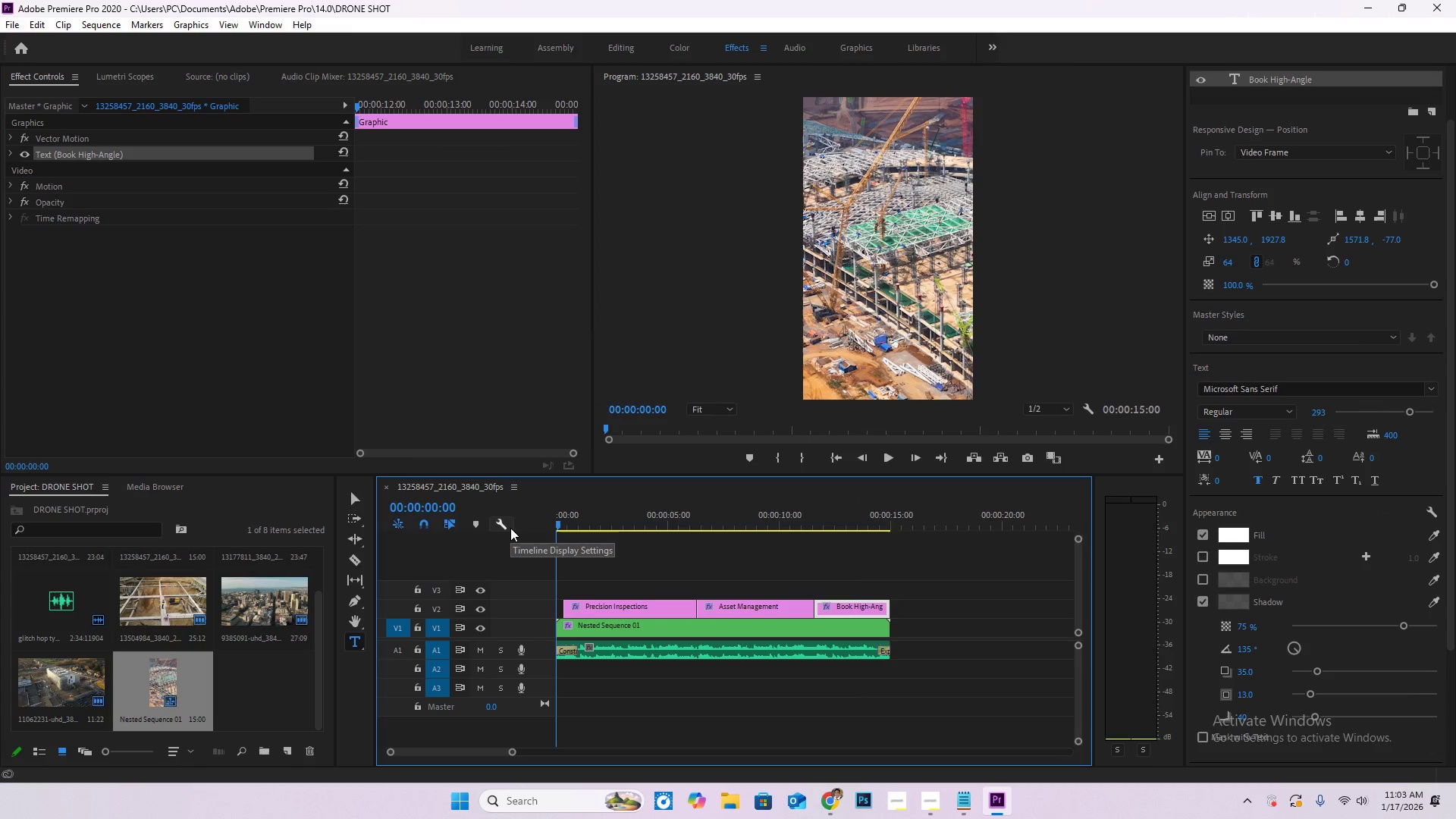 
key(Space)
 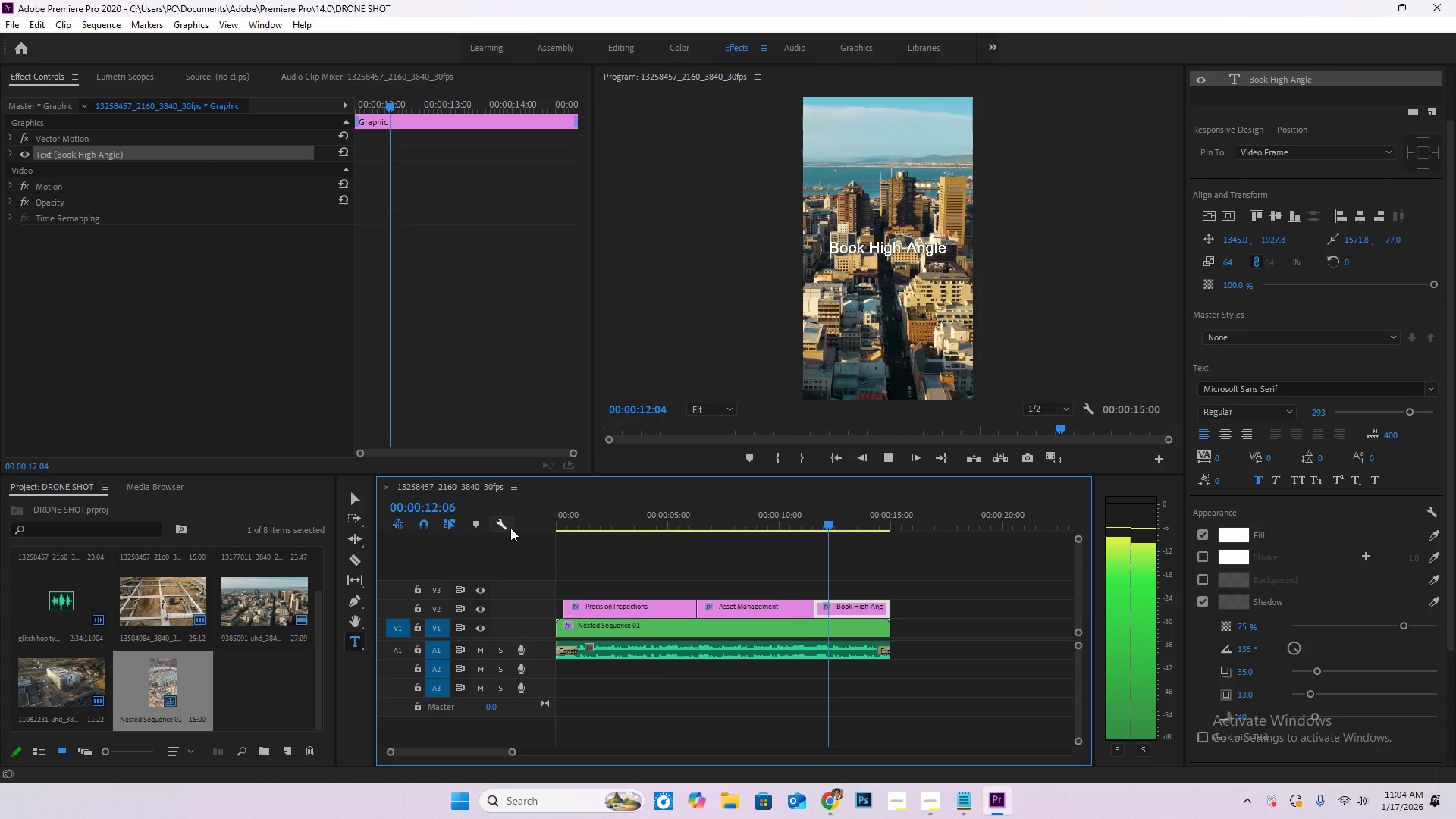 
wait(17.27)
 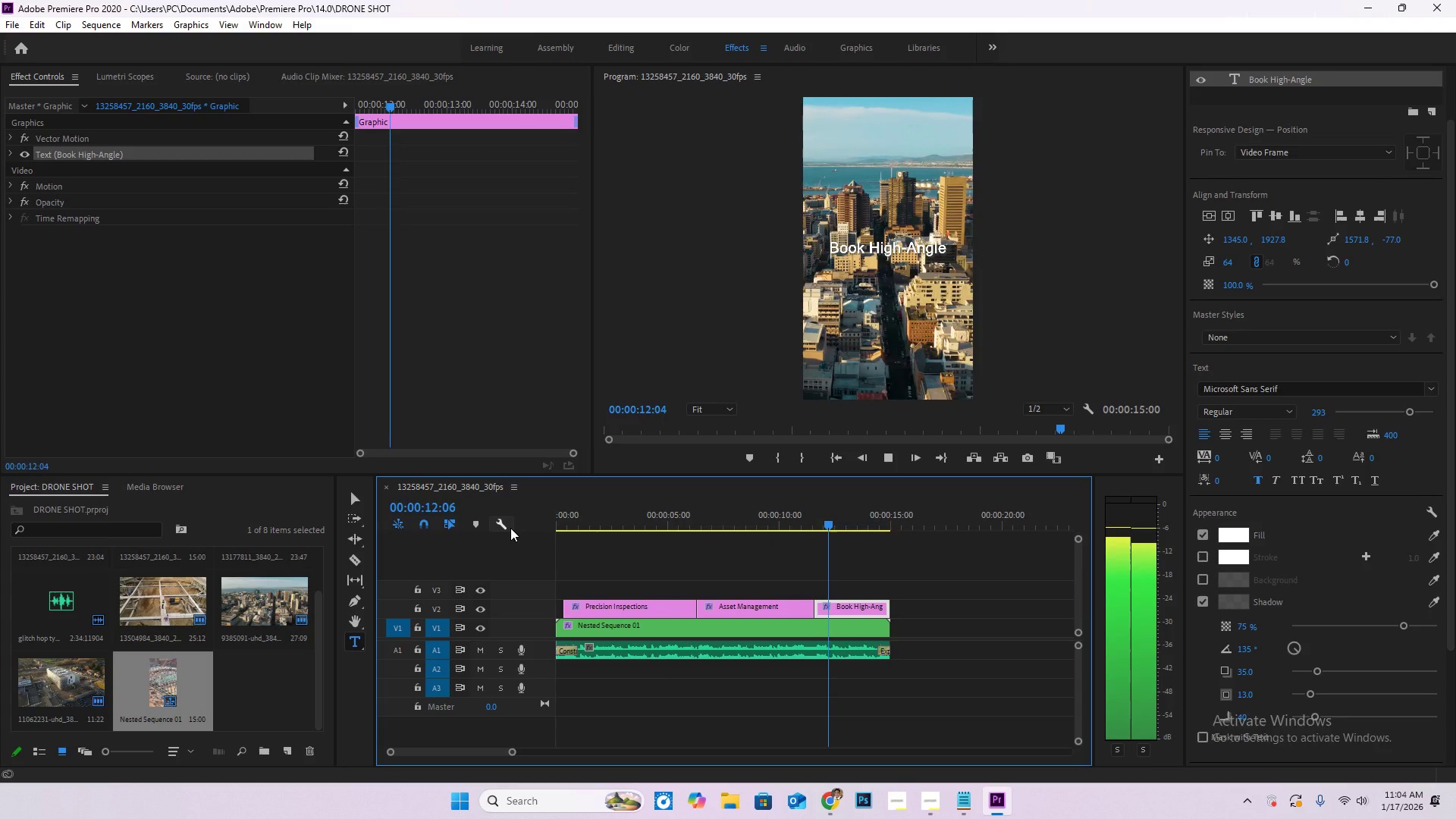 
left_click([762, 532])
 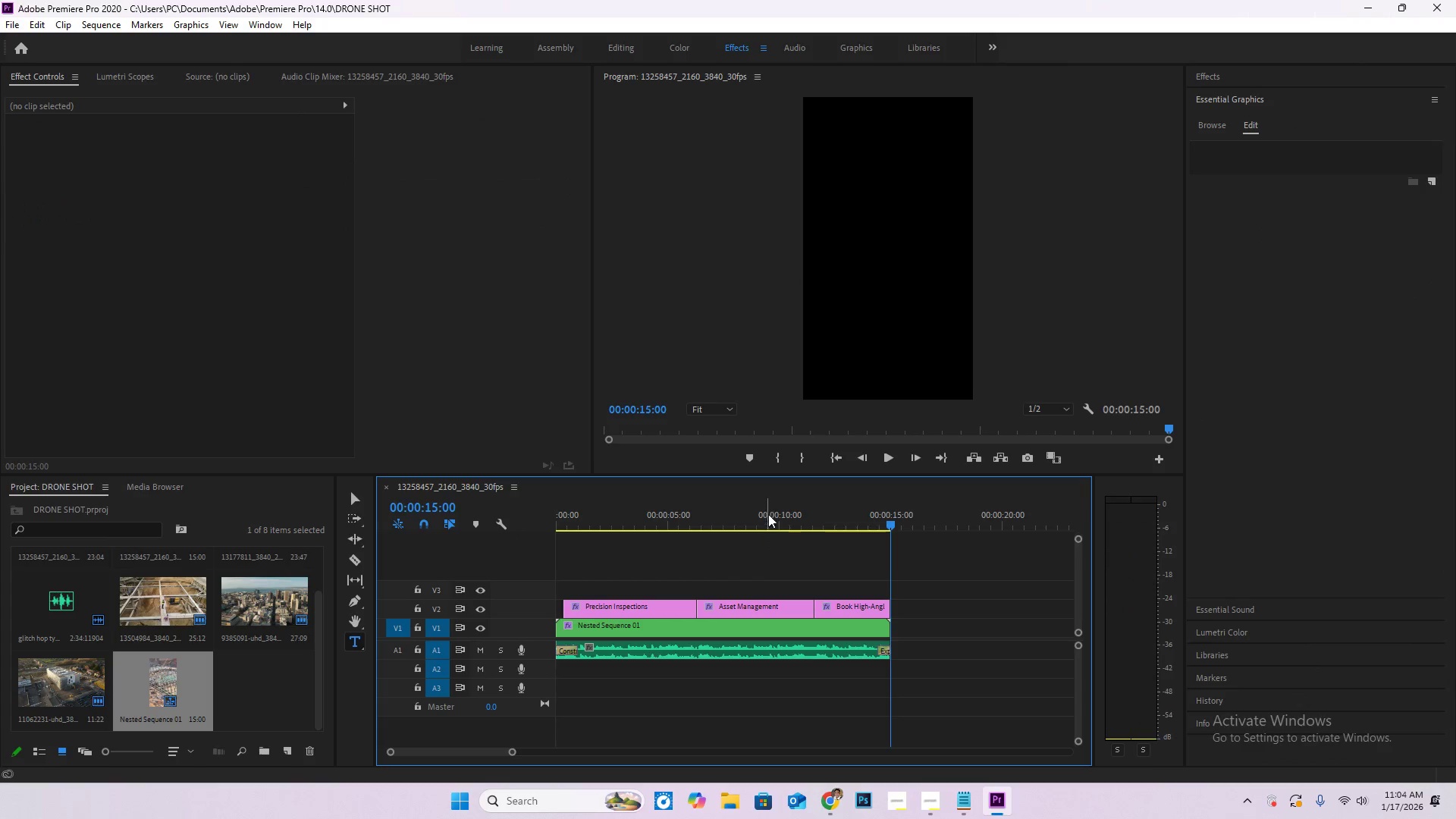 
left_click([768, 516])
 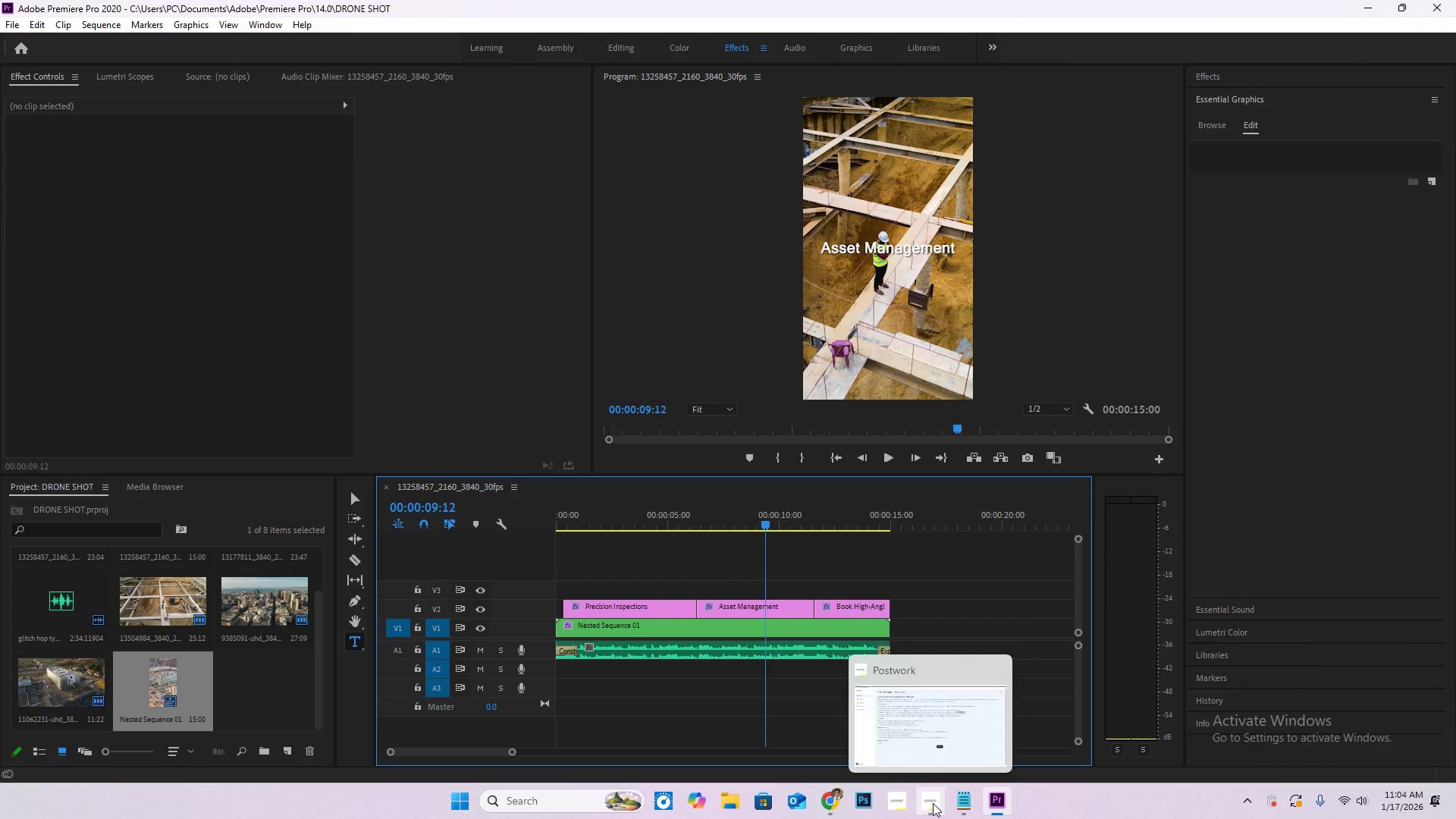 
left_click([933, 803])